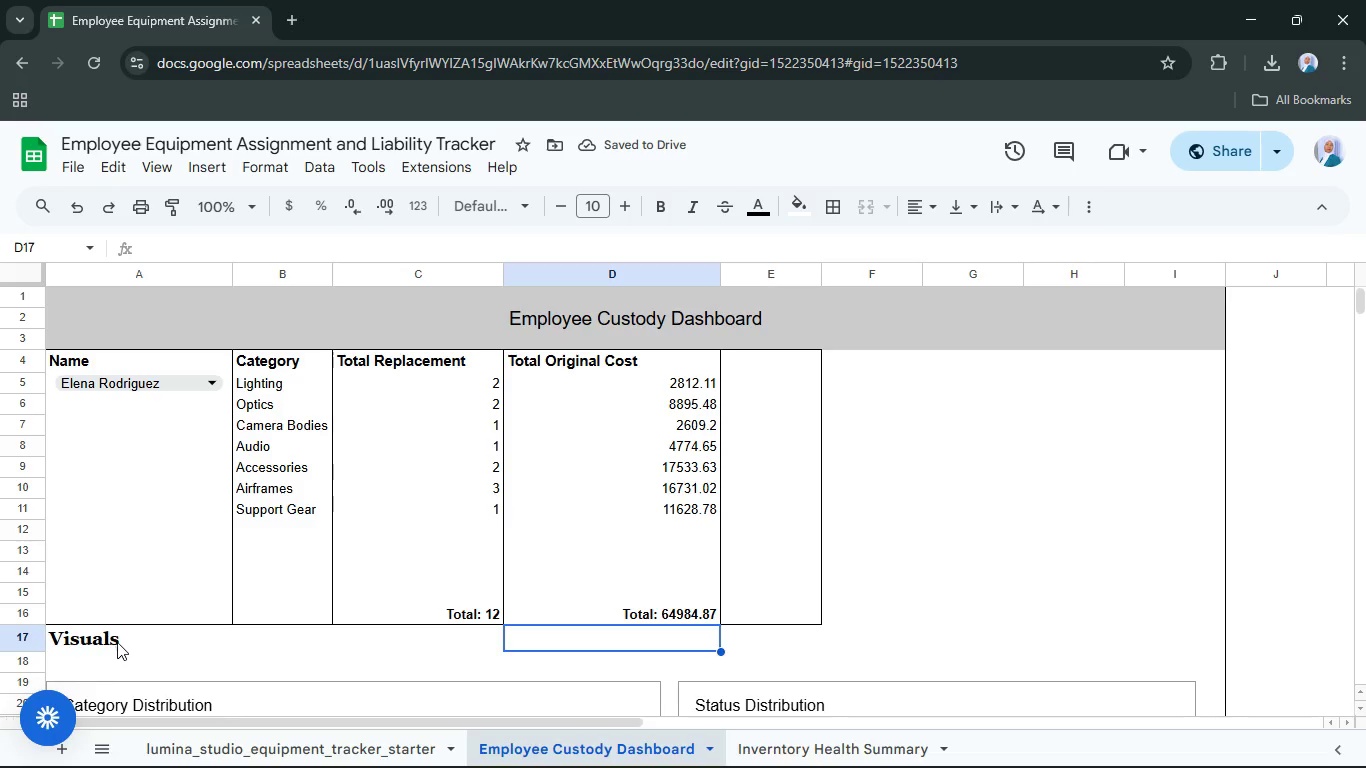 
wait(5.64)
 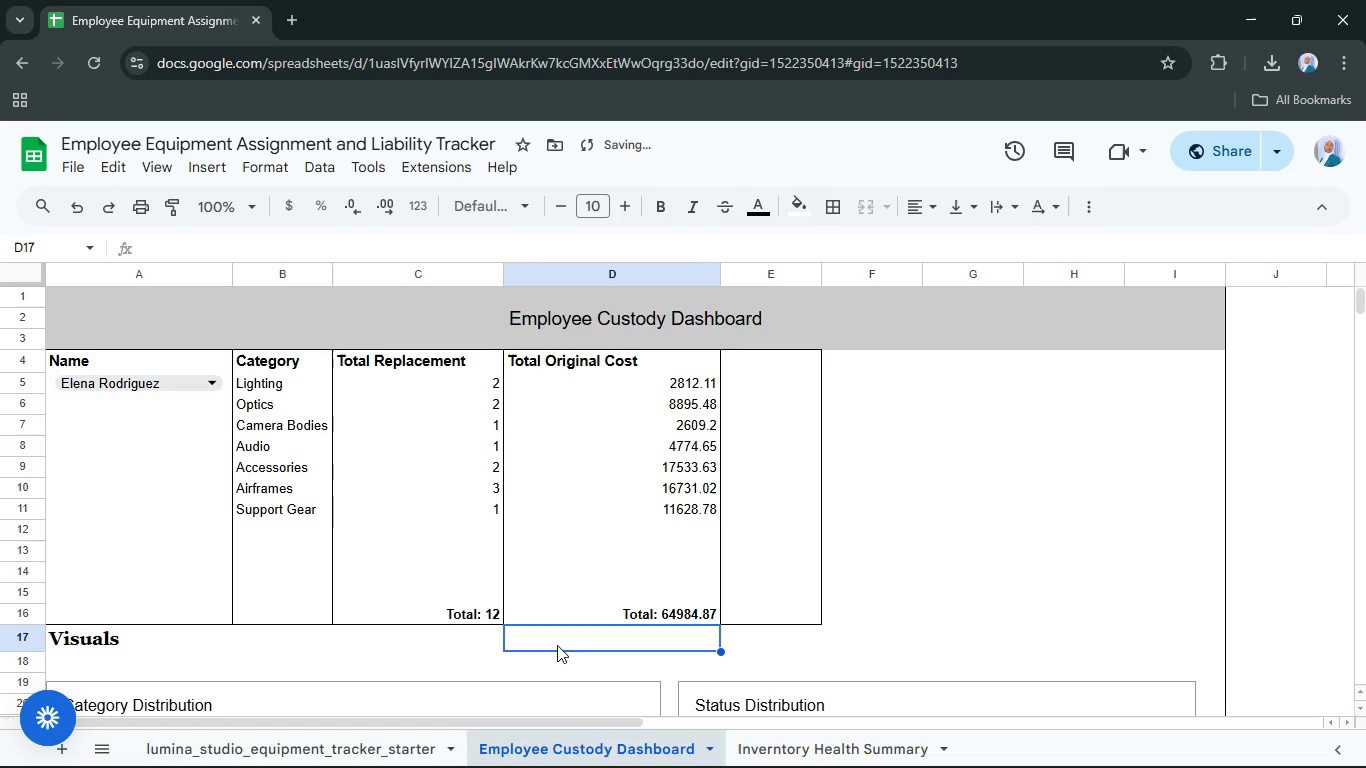 
left_click([693, 666])
 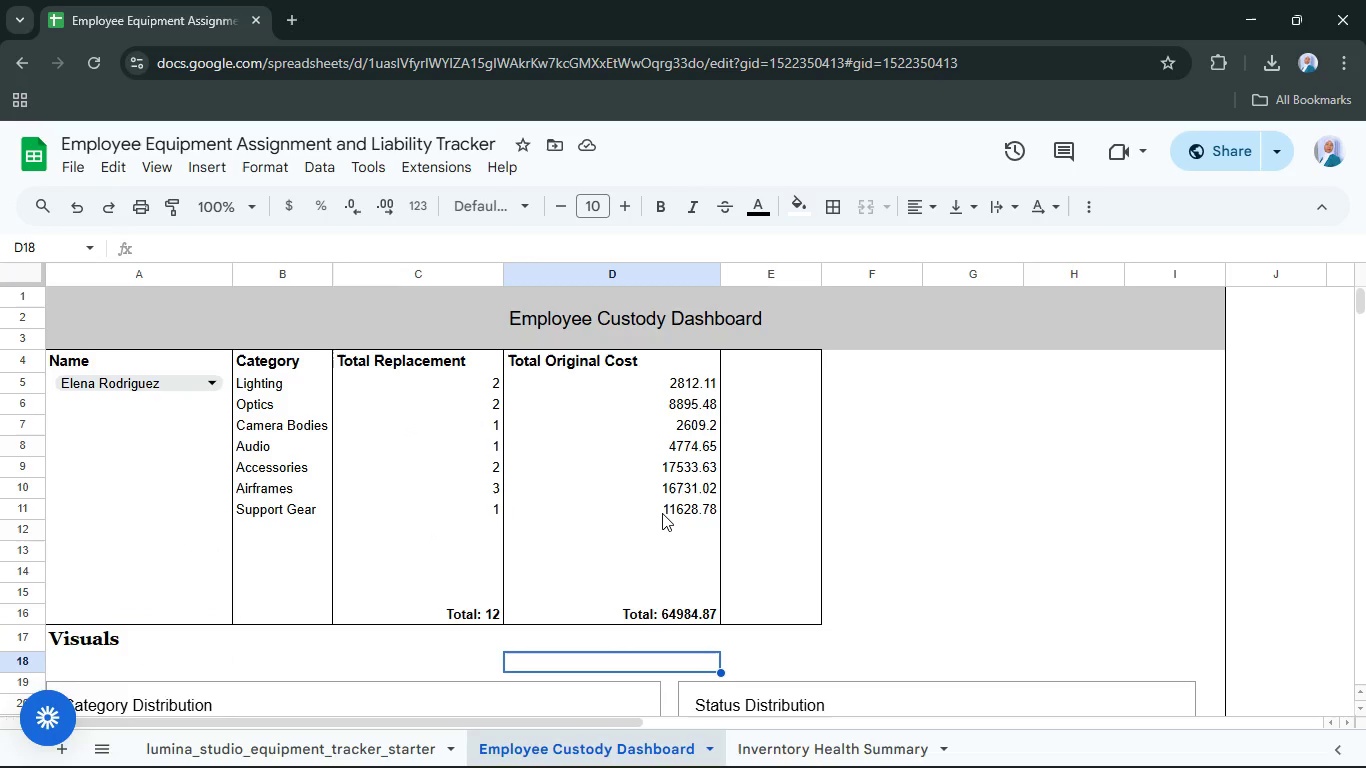 
wait(9.97)
 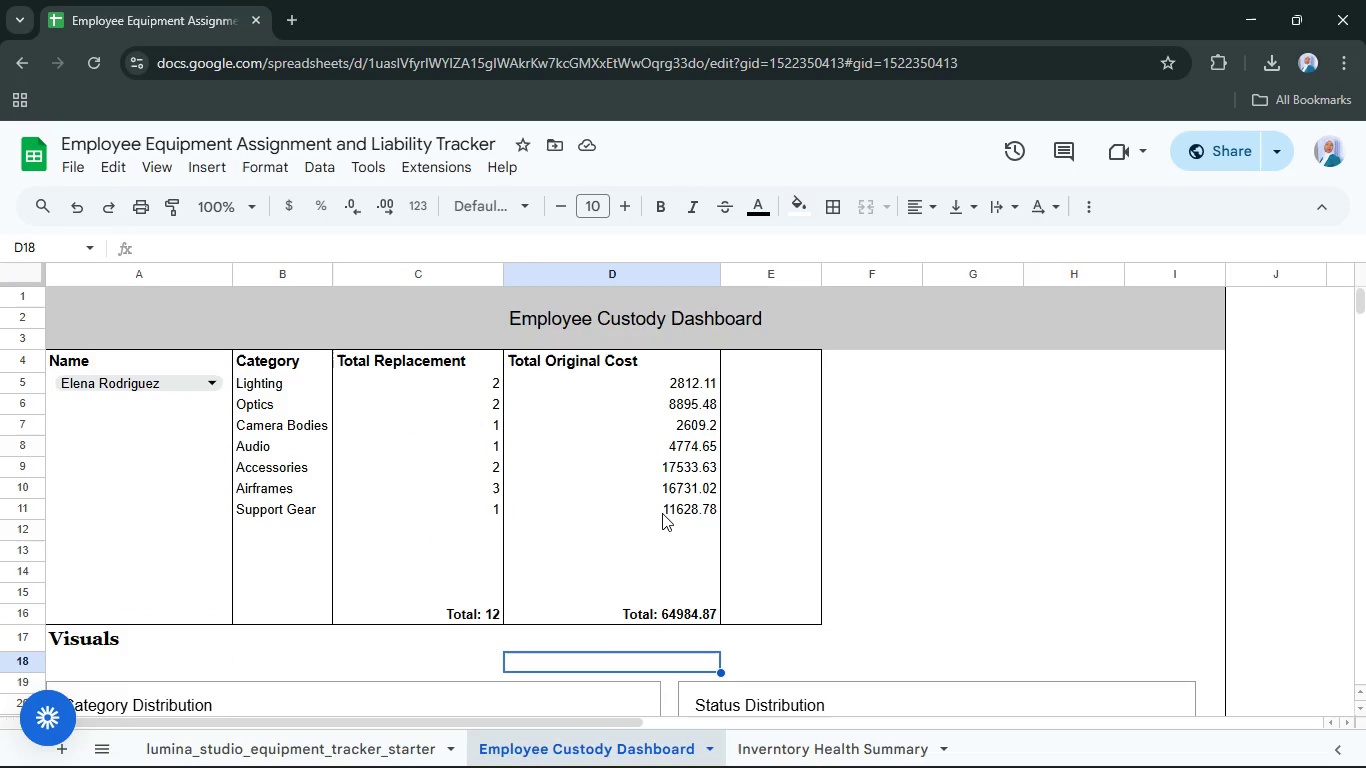 
left_click([77, 299])
 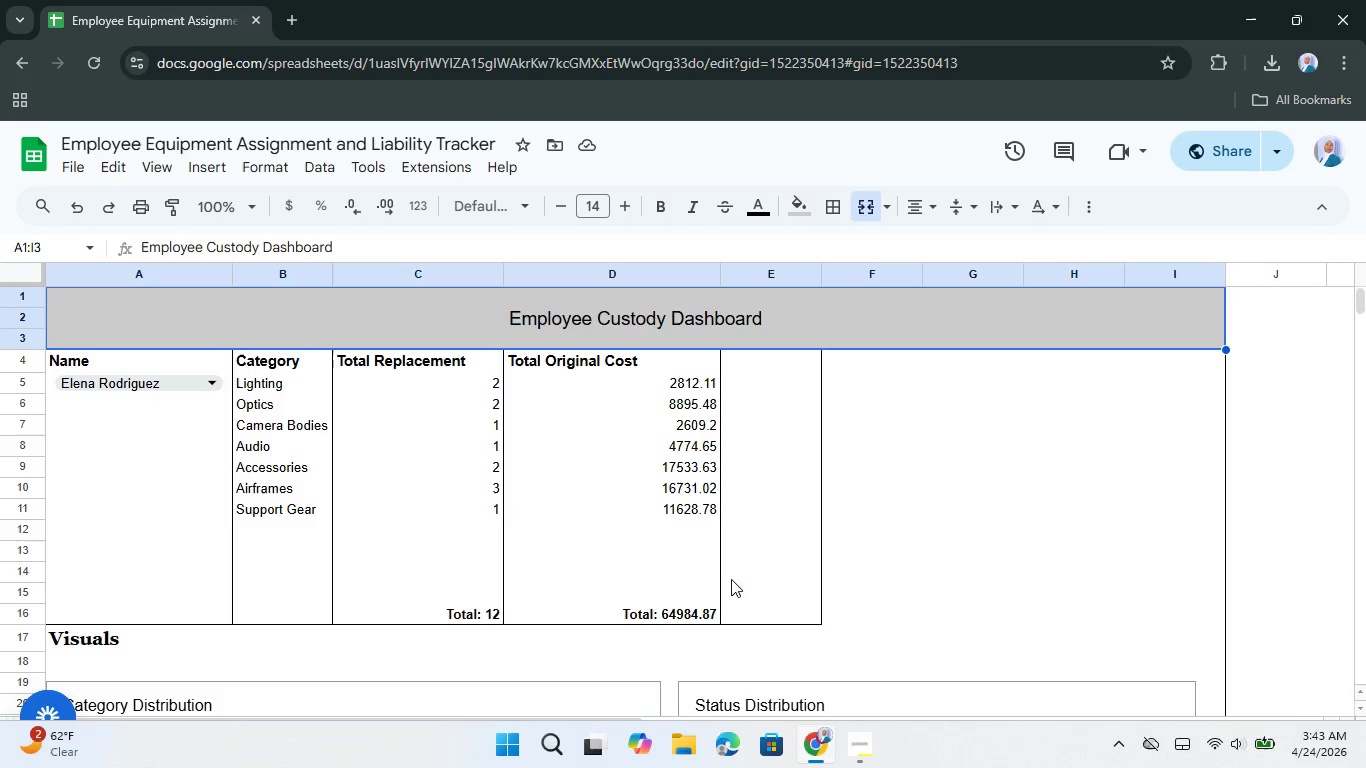 
scroll: coordinate [756, 590], scroll_direction: down, amount: 4.0
 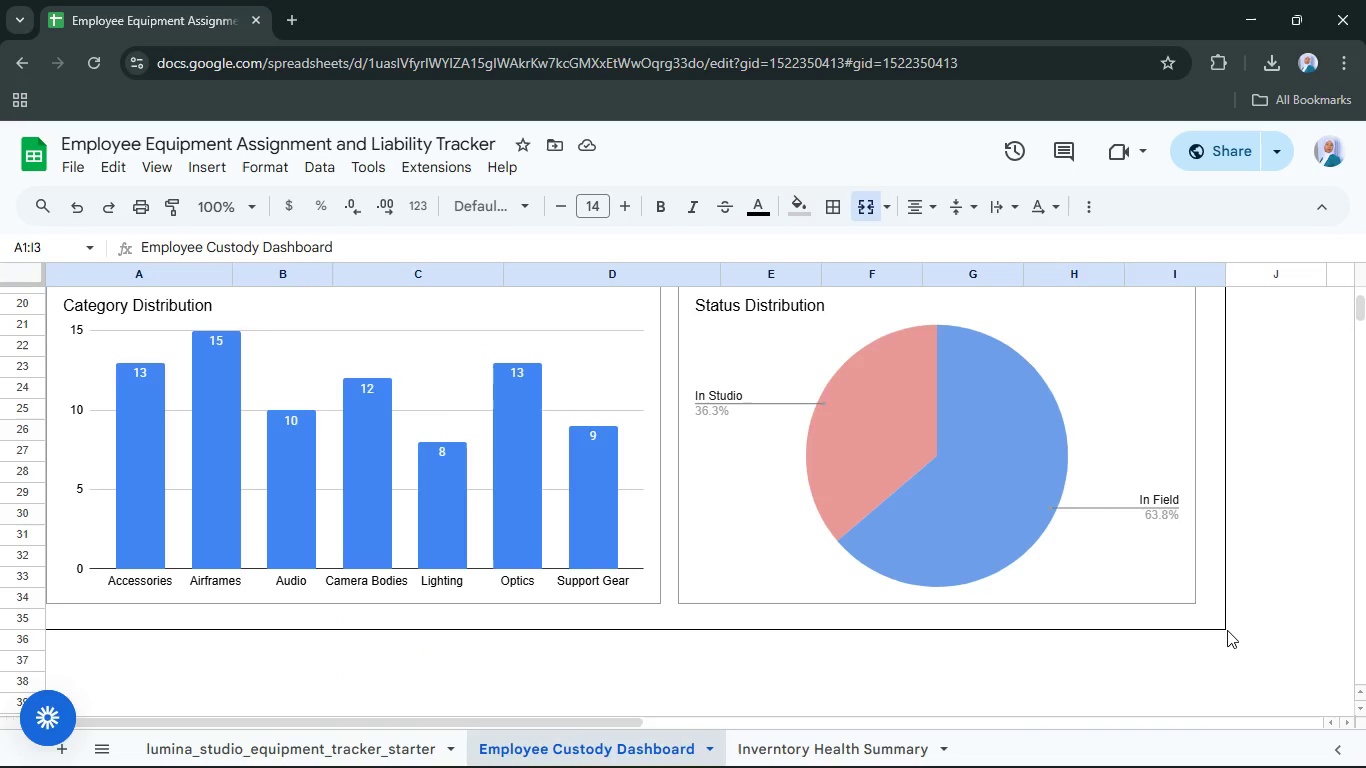 
hold_key(key=ControlLeft, duration=1.2)
hold_key(key=ShiftLeft, duration=0.78)
left_click([1220, 622])
 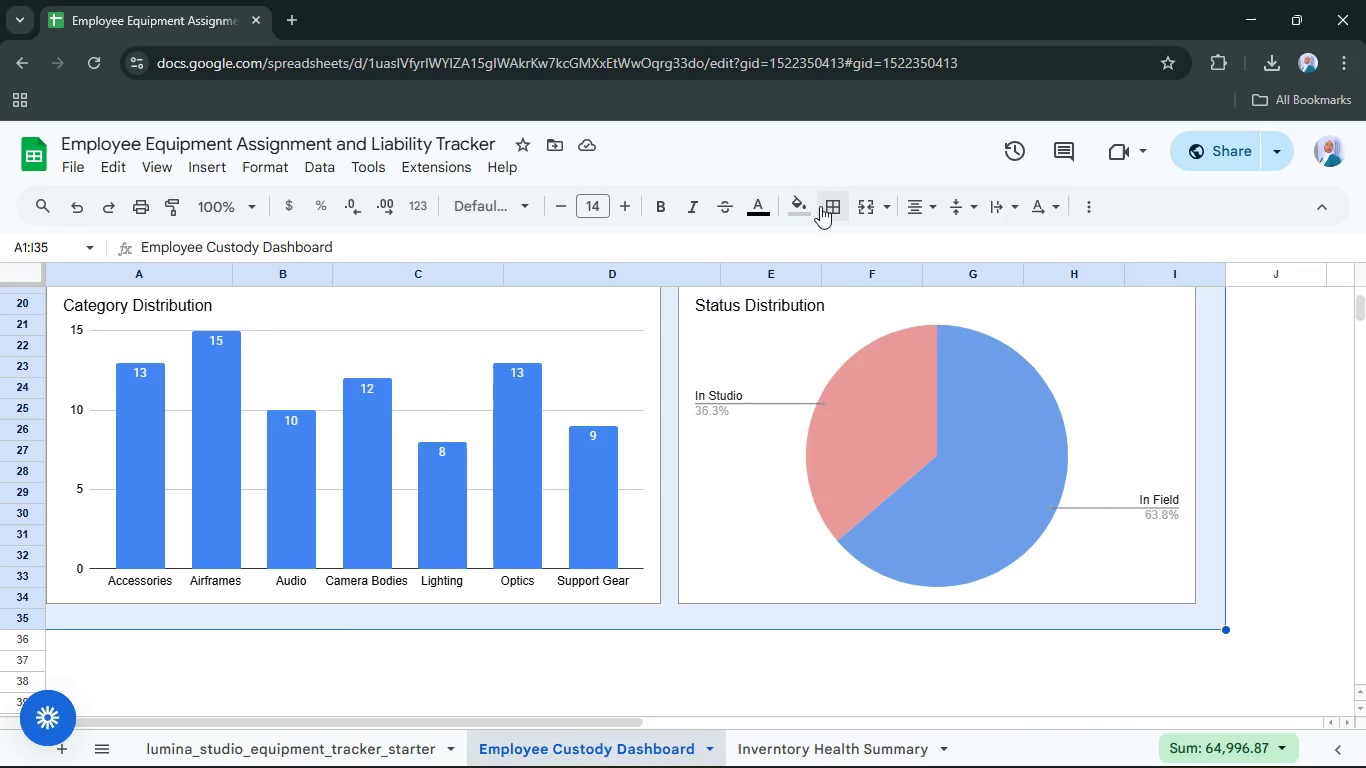 
left_click([825, 204])
 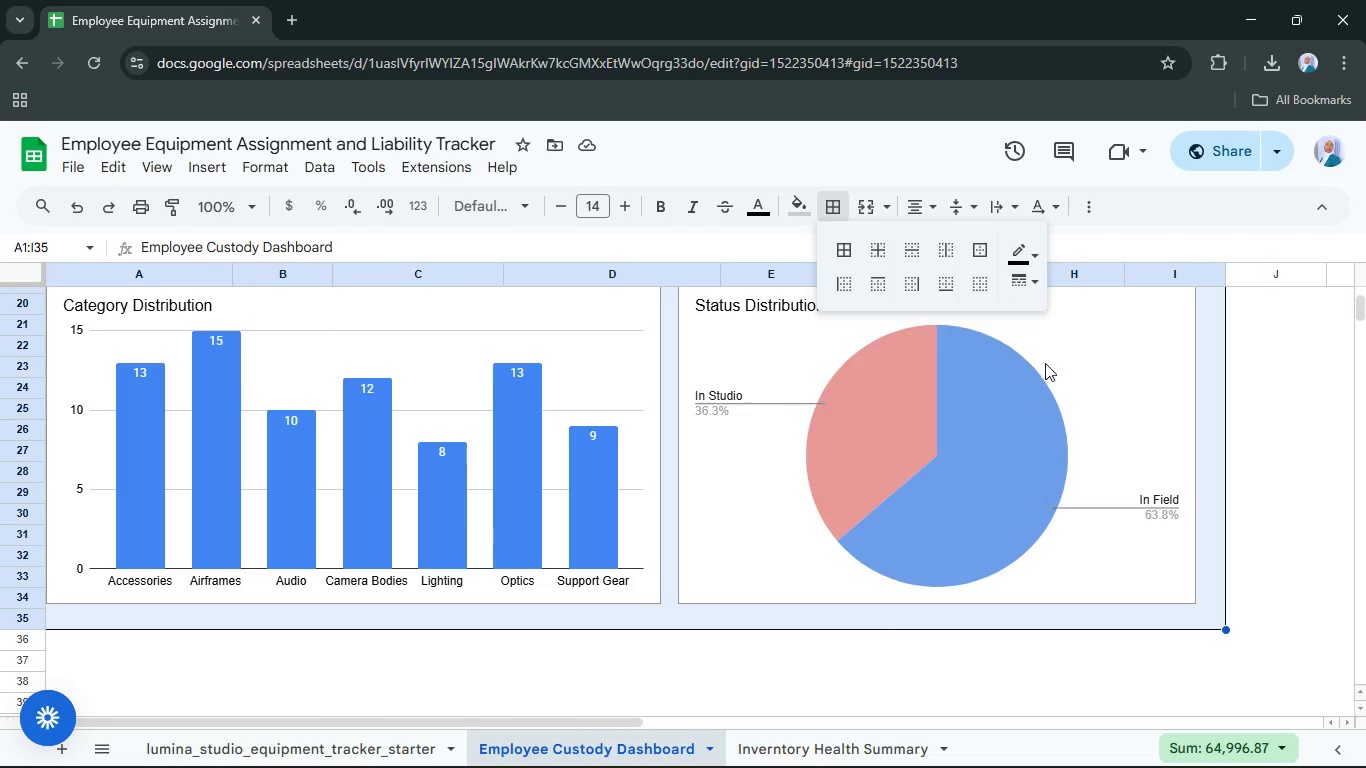 
wait(5.06)
 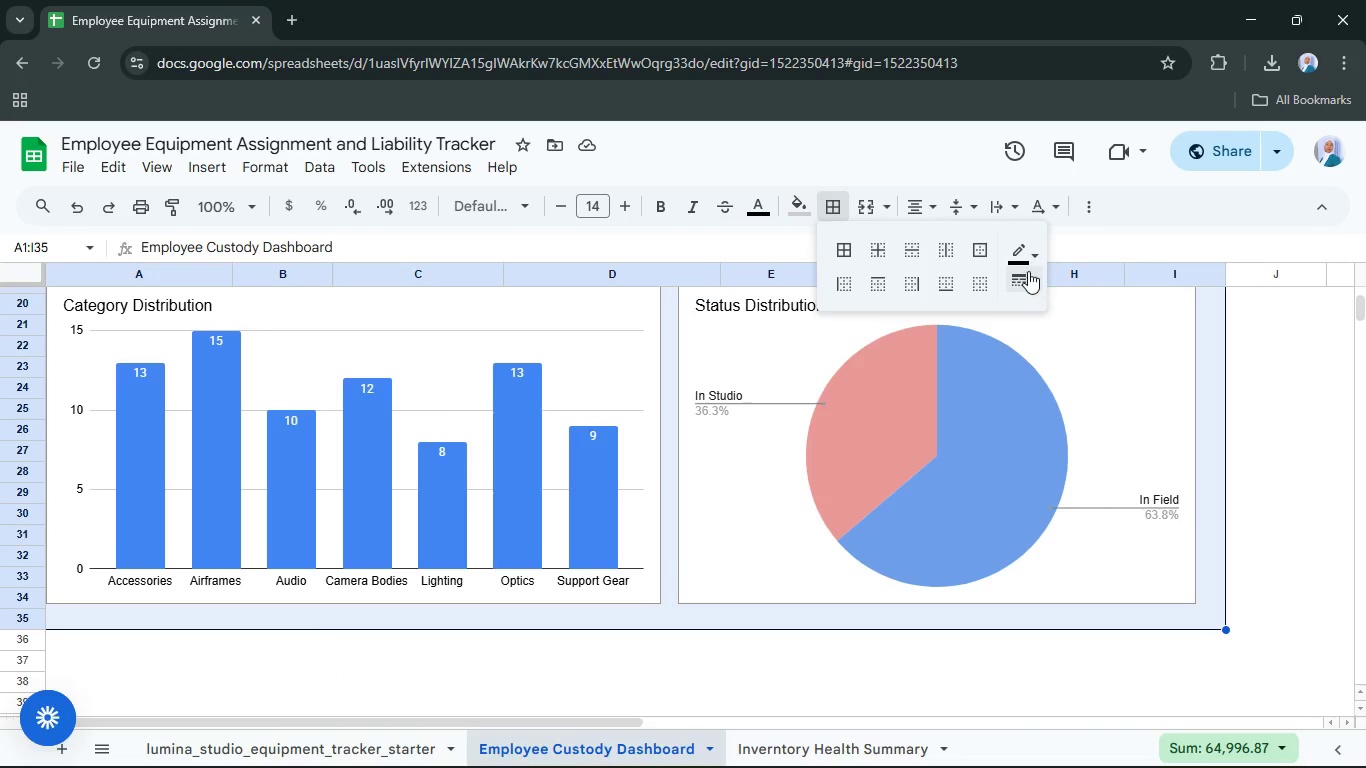 
left_click([986, 248])
 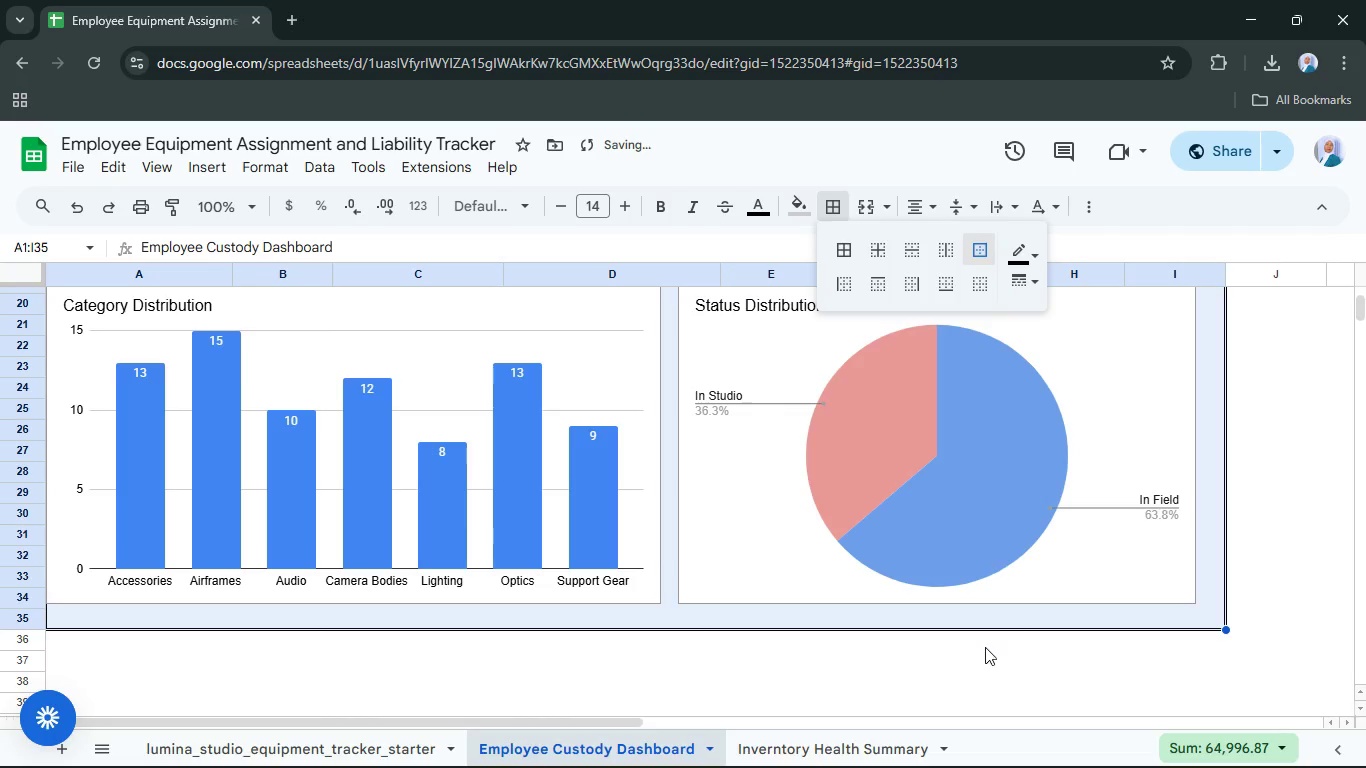 
left_click([983, 649])
 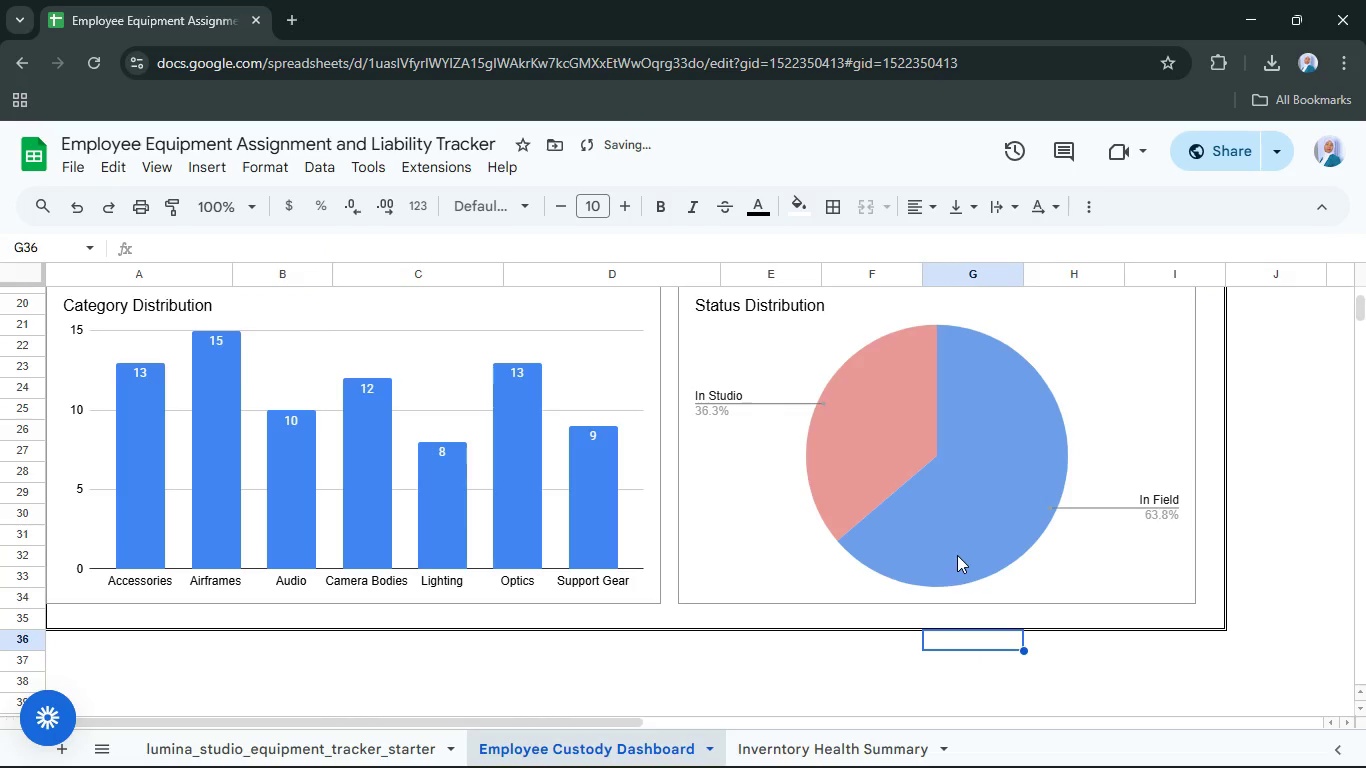 
scroll: coordinate [960, 548], scroll_direction: down, amount: 3.0
 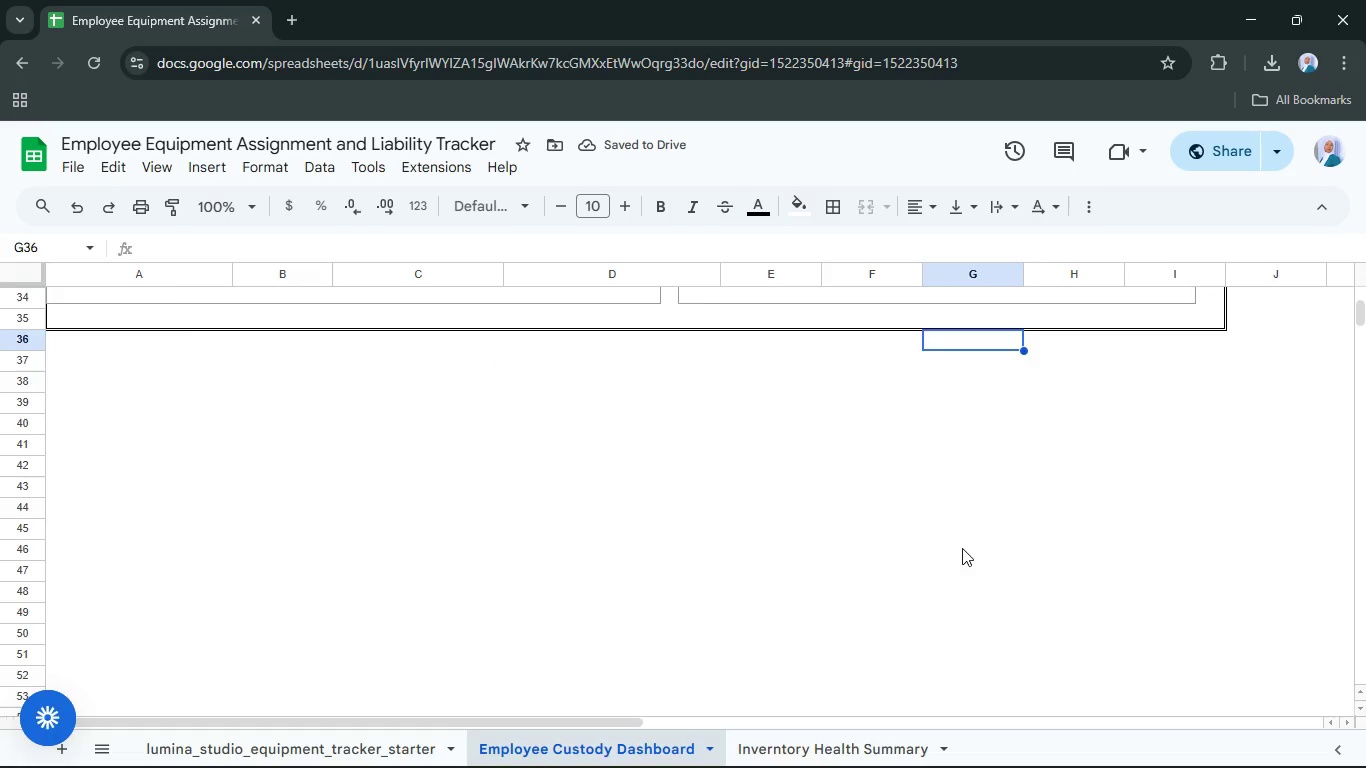 
scroll: coordinate [967, 542], scroll_direction: up, amount: 10.0
 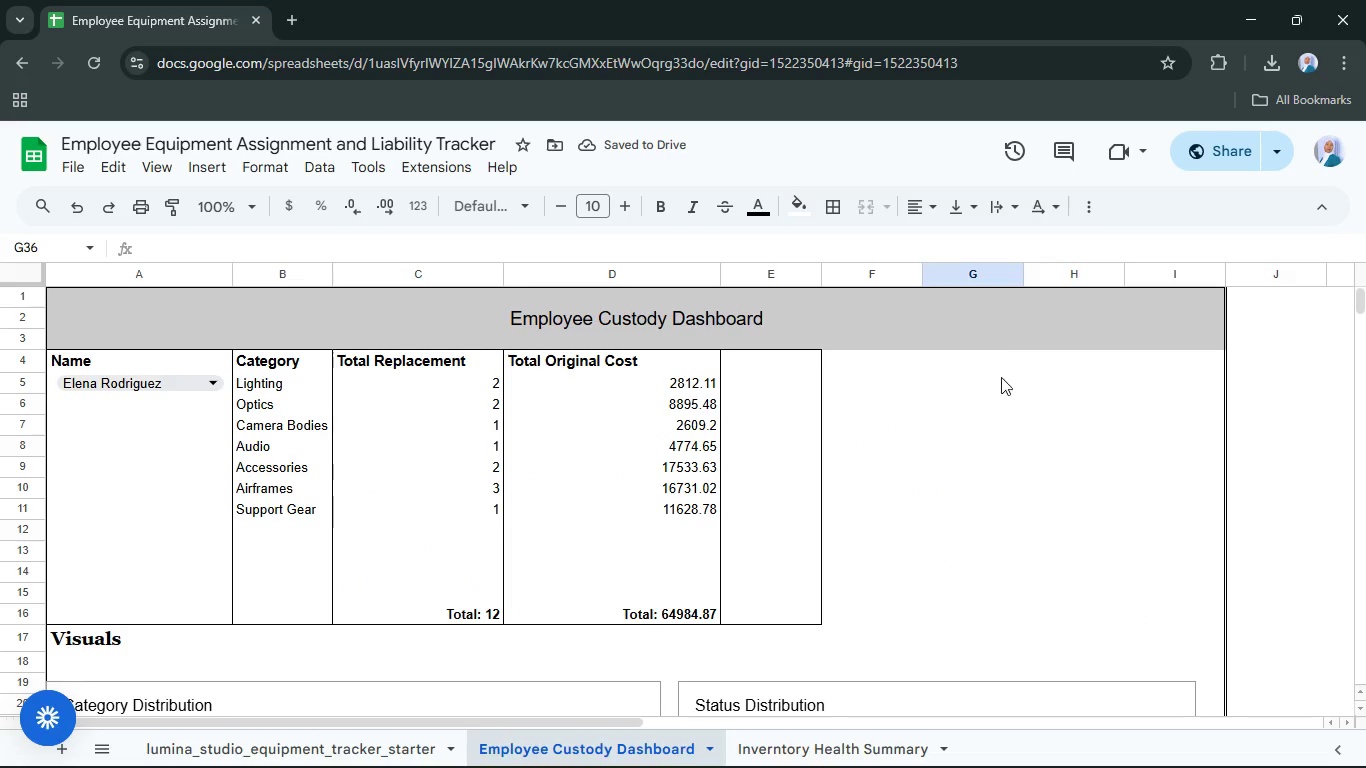 
left_click([975, 289])
 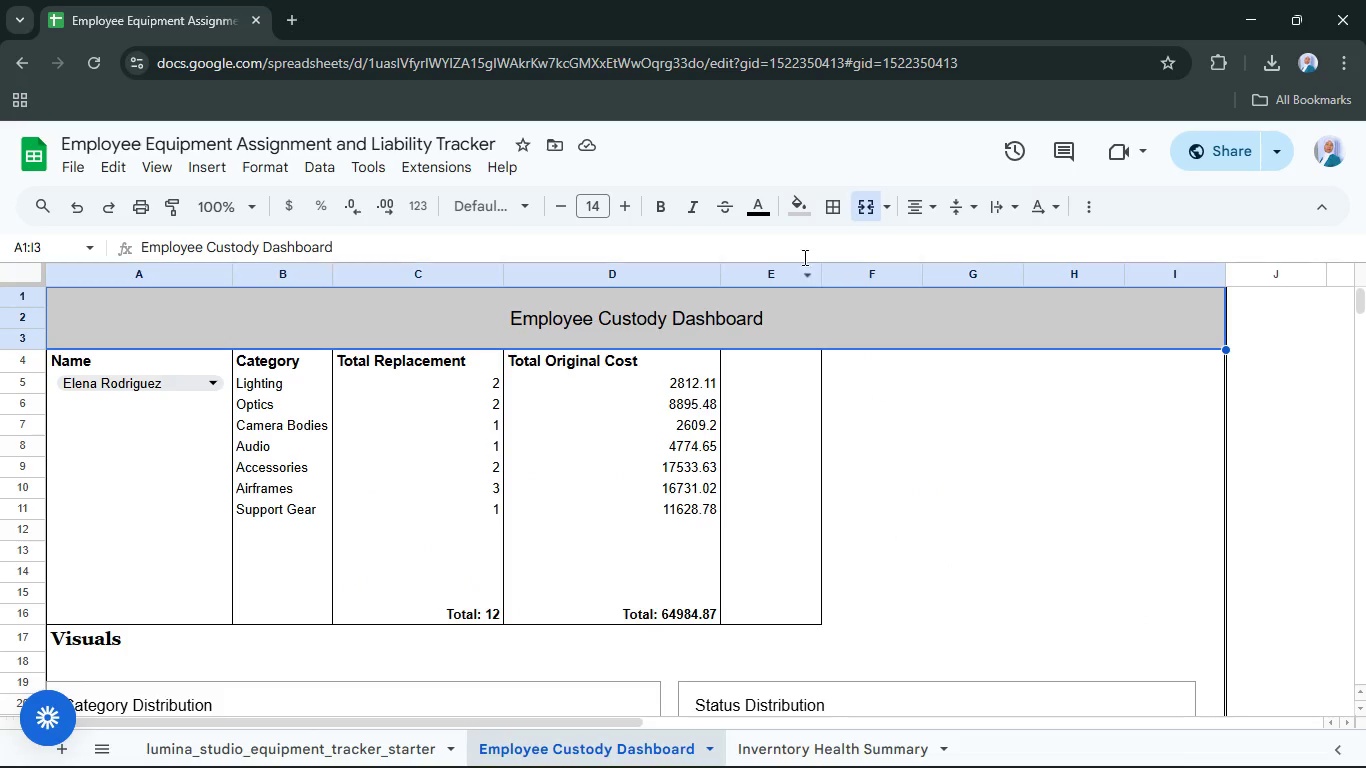 
mouse_move([847, 213])
 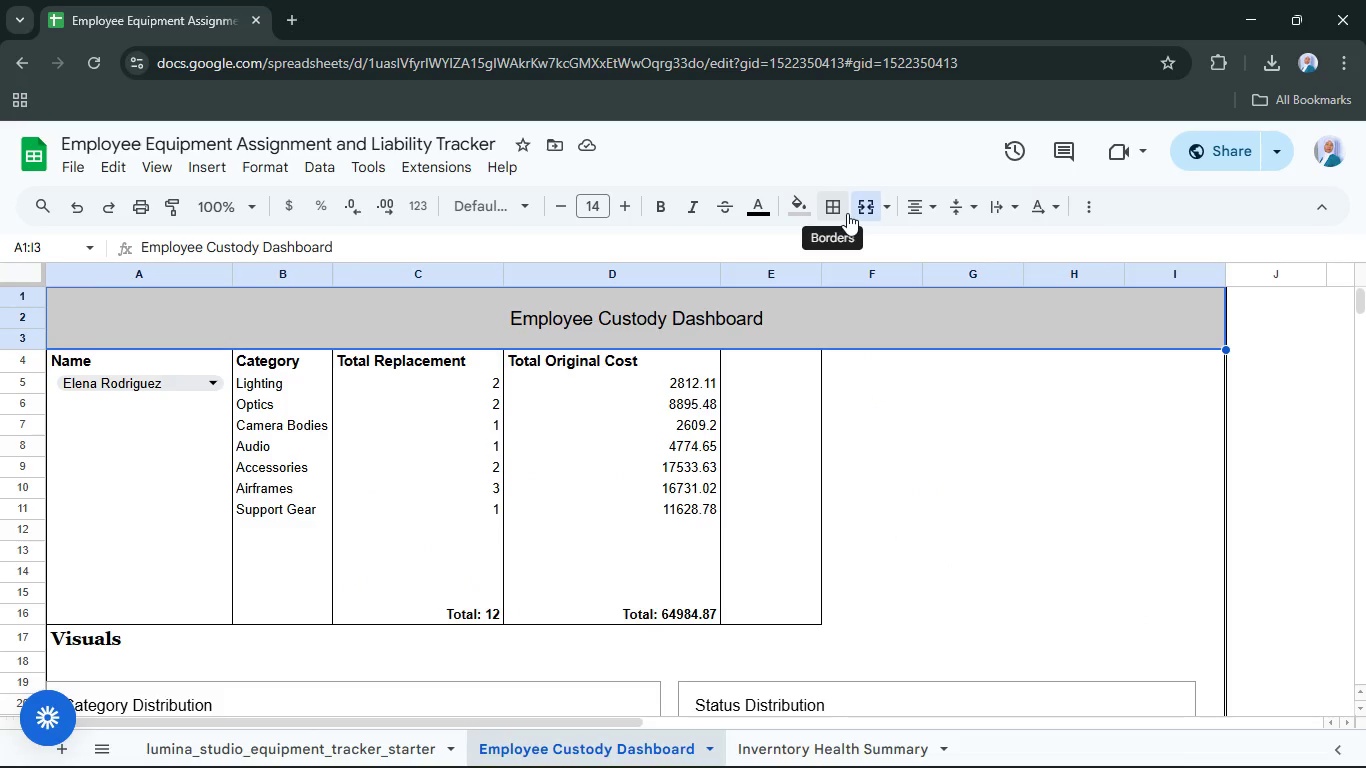 
wait(14.38)
 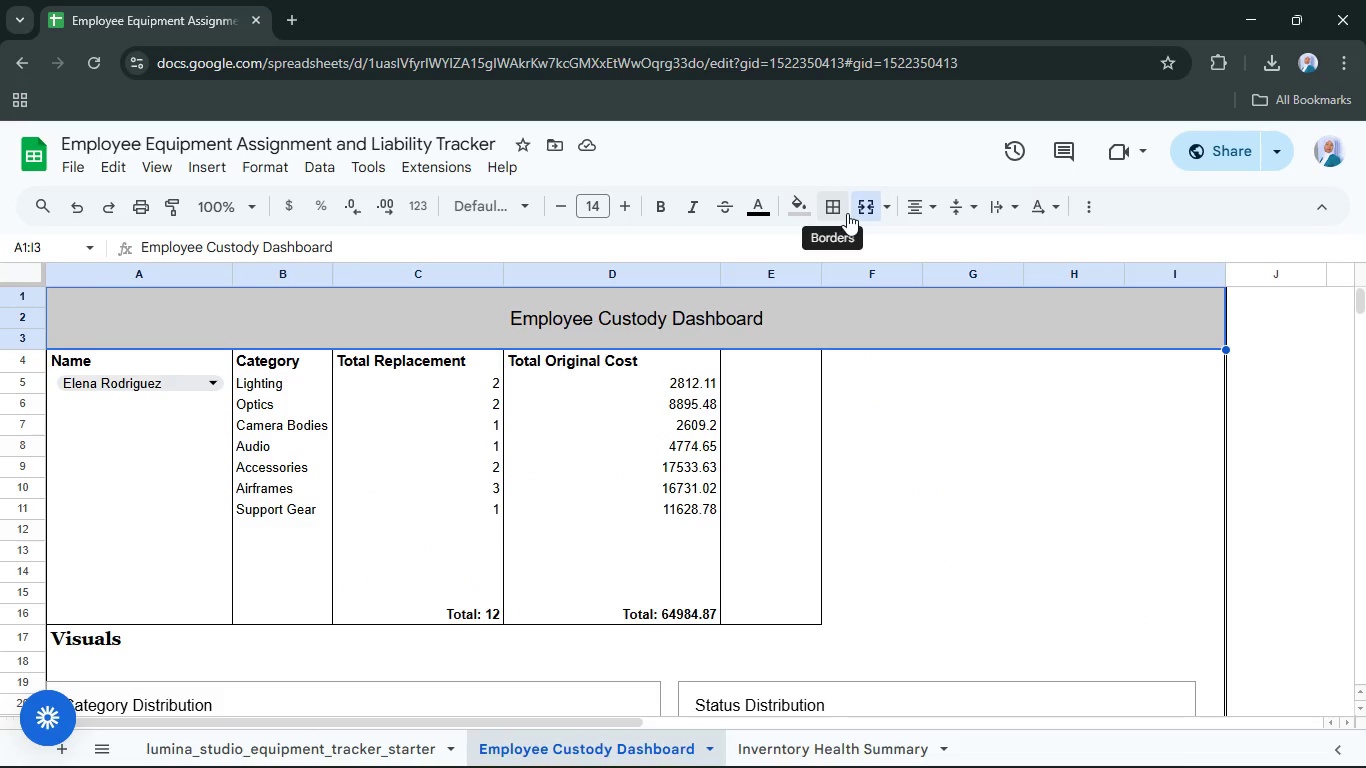 
left_click([888, 211])
 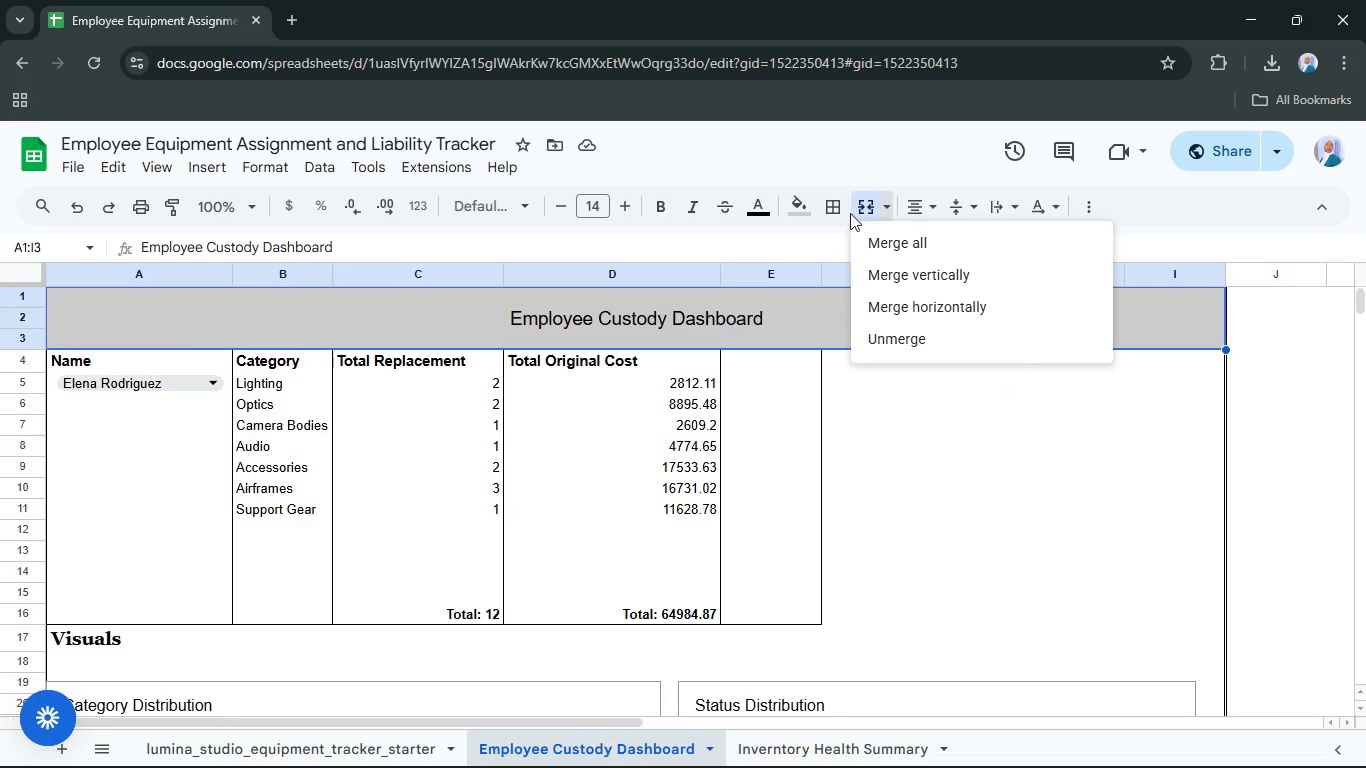 
left_click([847, 211])
 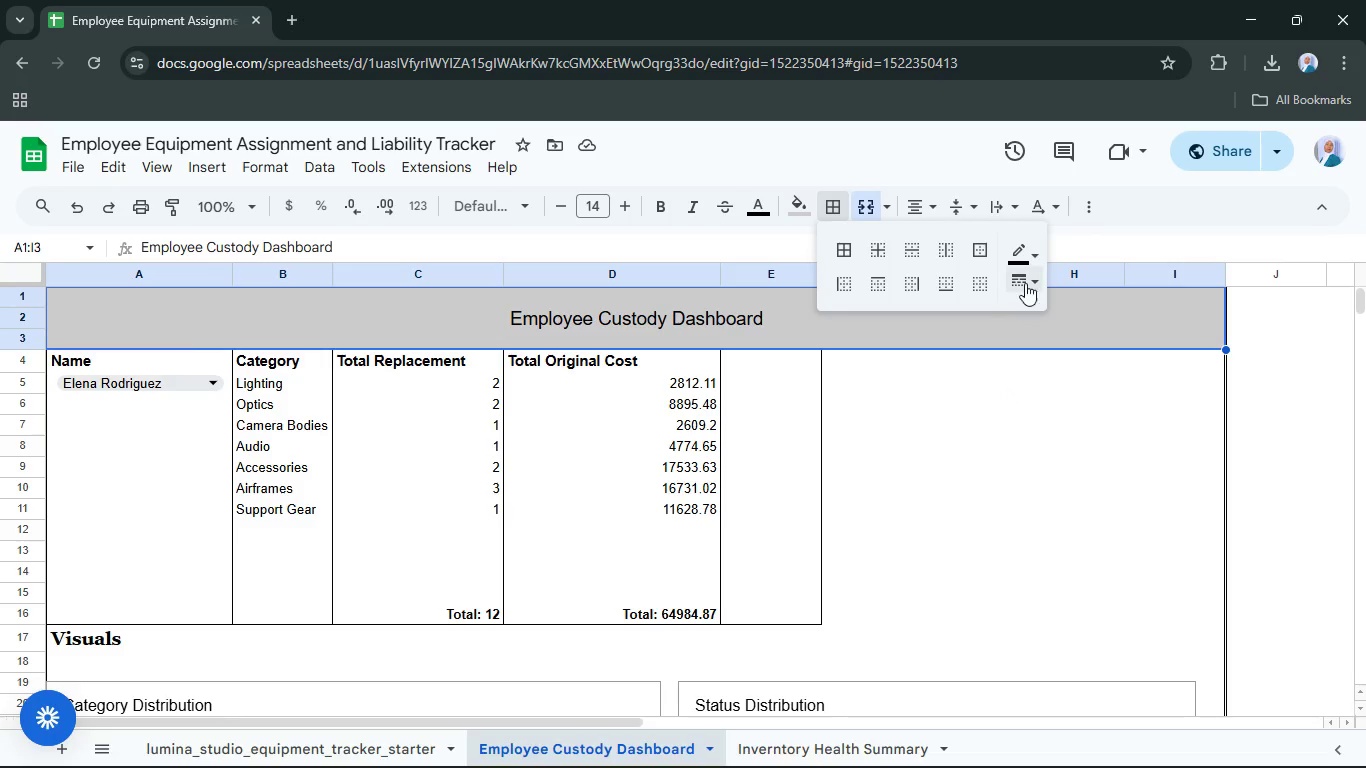 
left_click([1025, 283])
 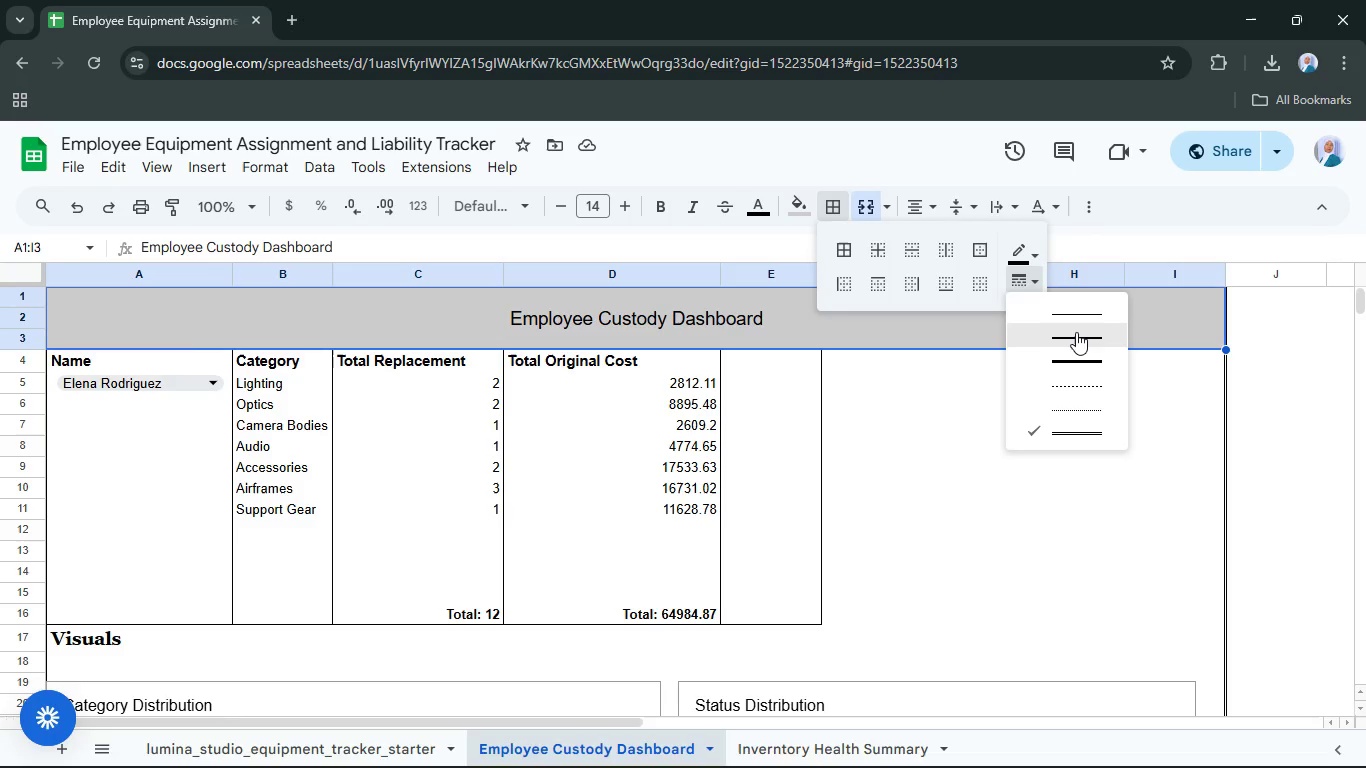 
left_click([1076, 332])
 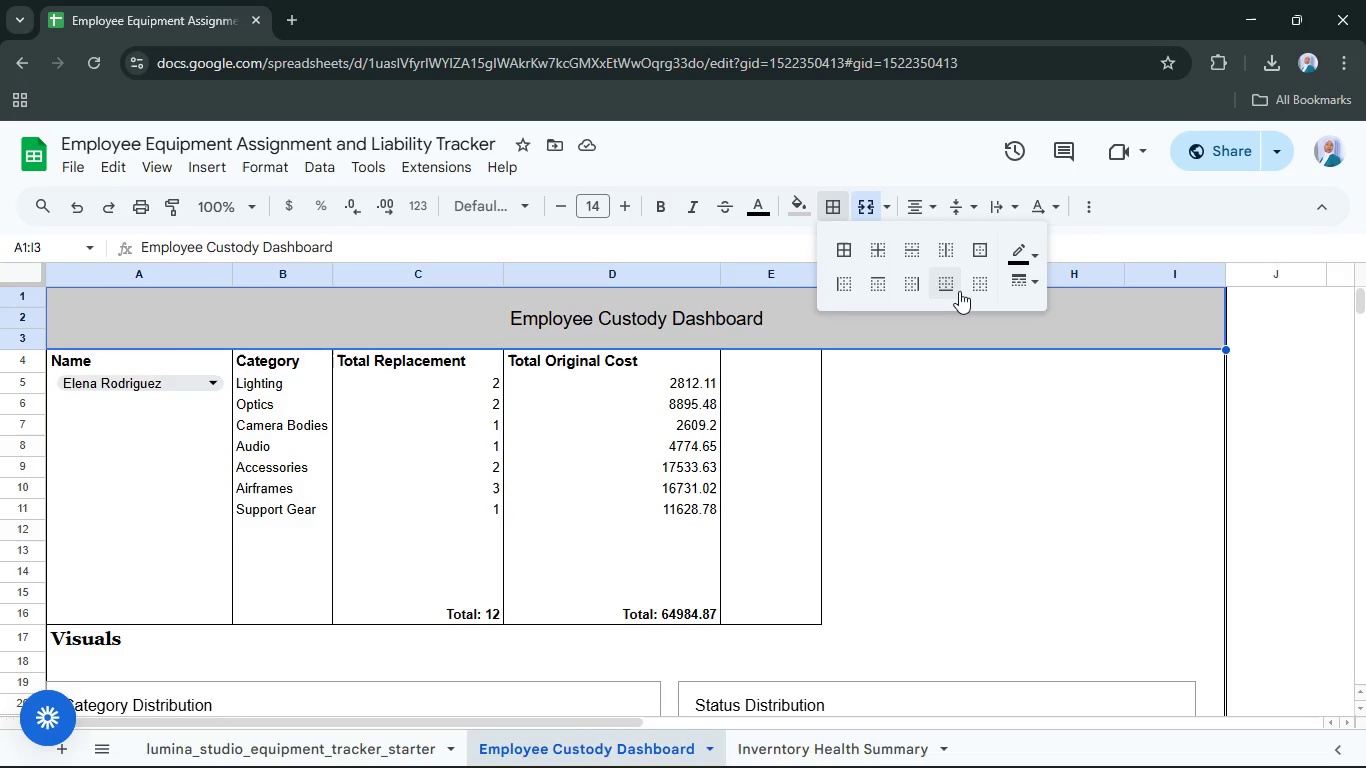 
left_click([956, 290])
 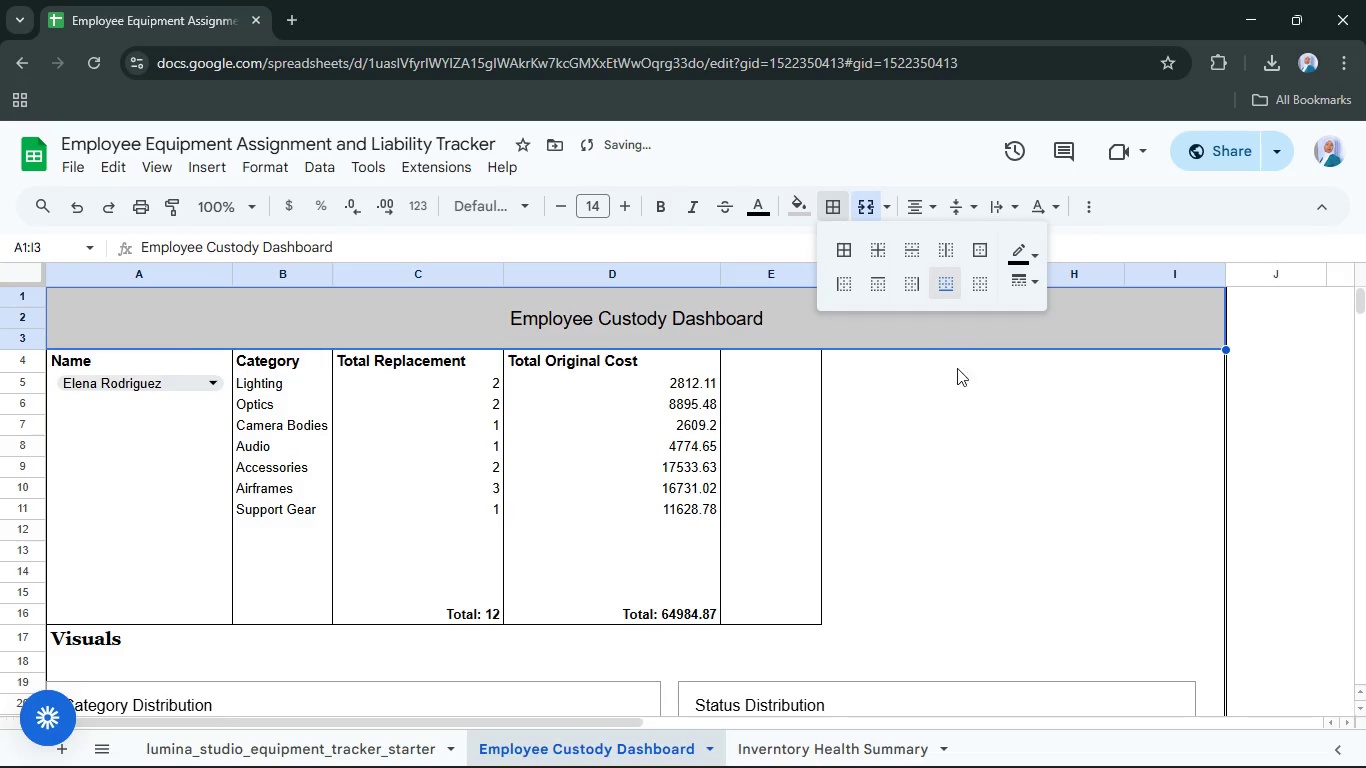 
left_click([972, 403])
 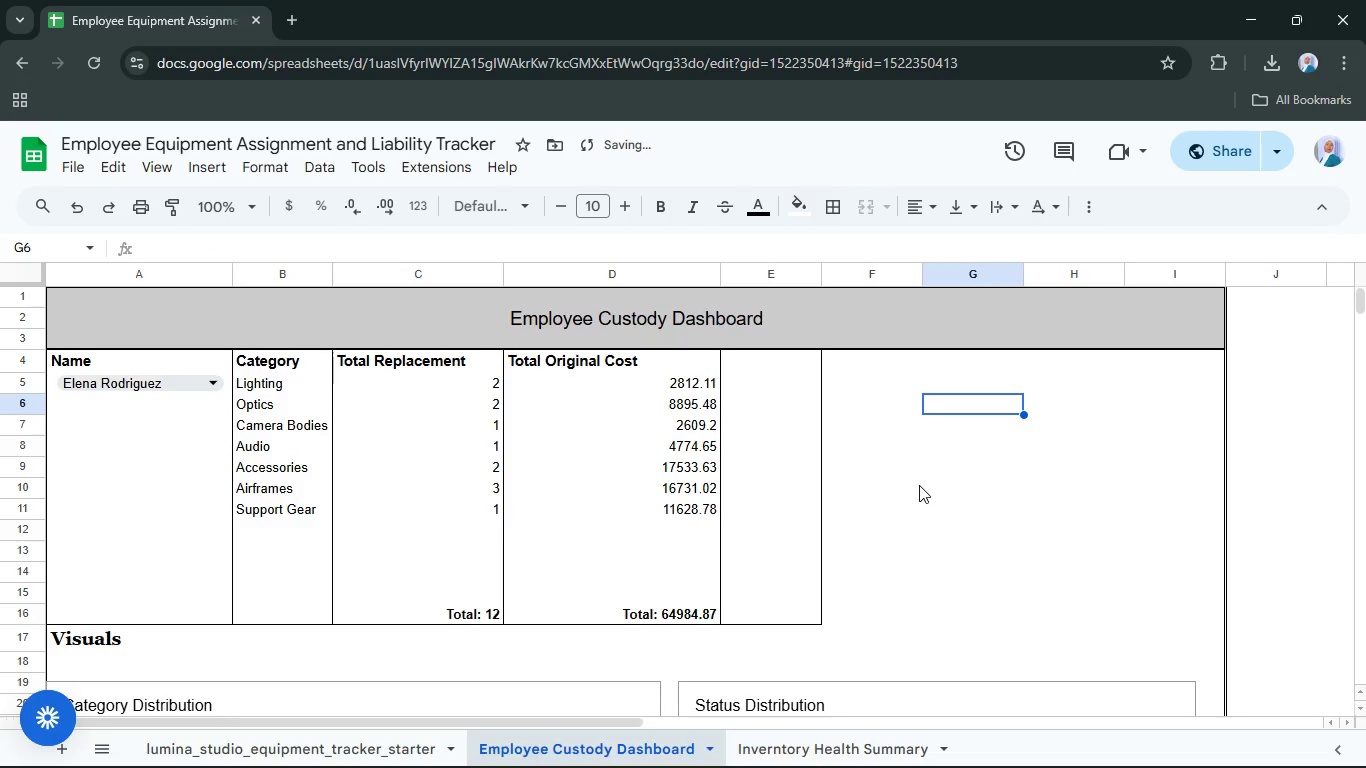 
scroll: coordinate [933, 480], scroll_direction: none, amount: 0.0
 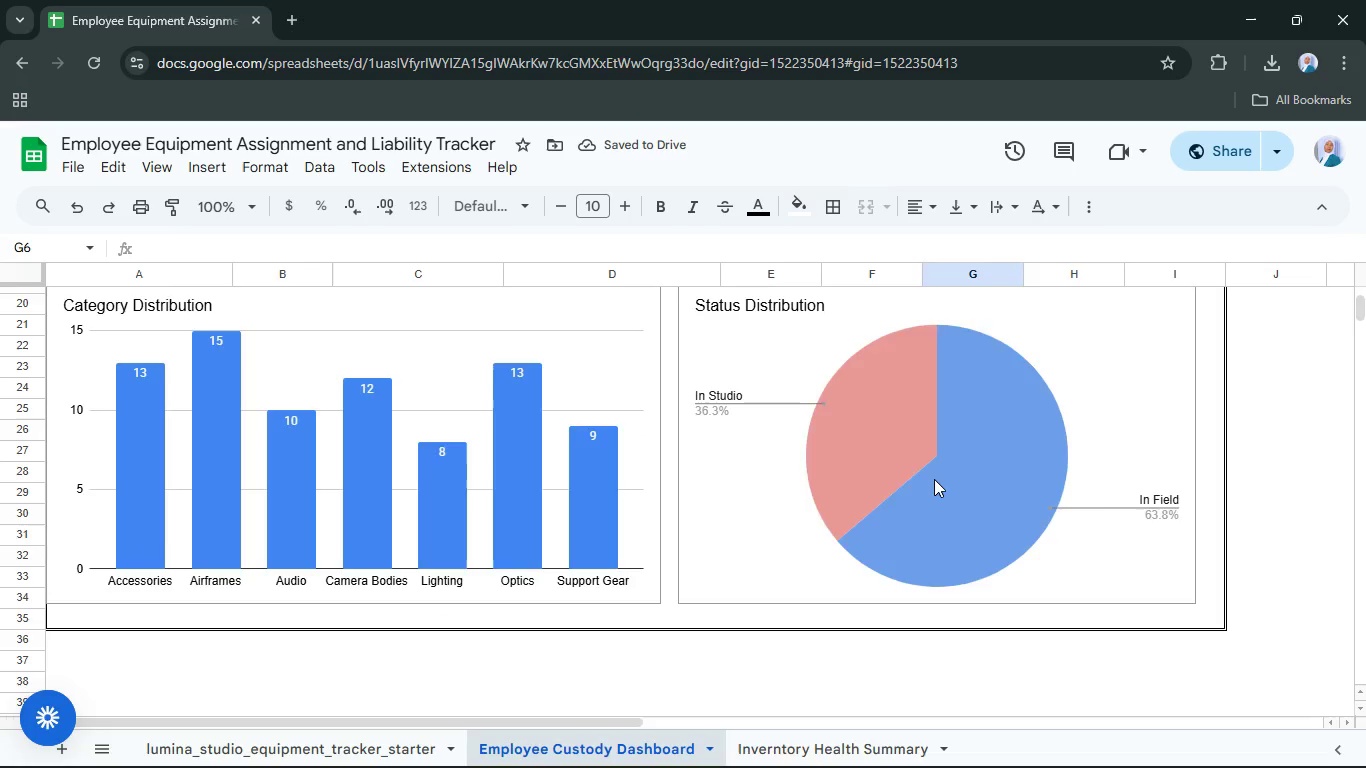 
scroll: coordinate [946, 465], scroll_direction: up, amount: 4.0
 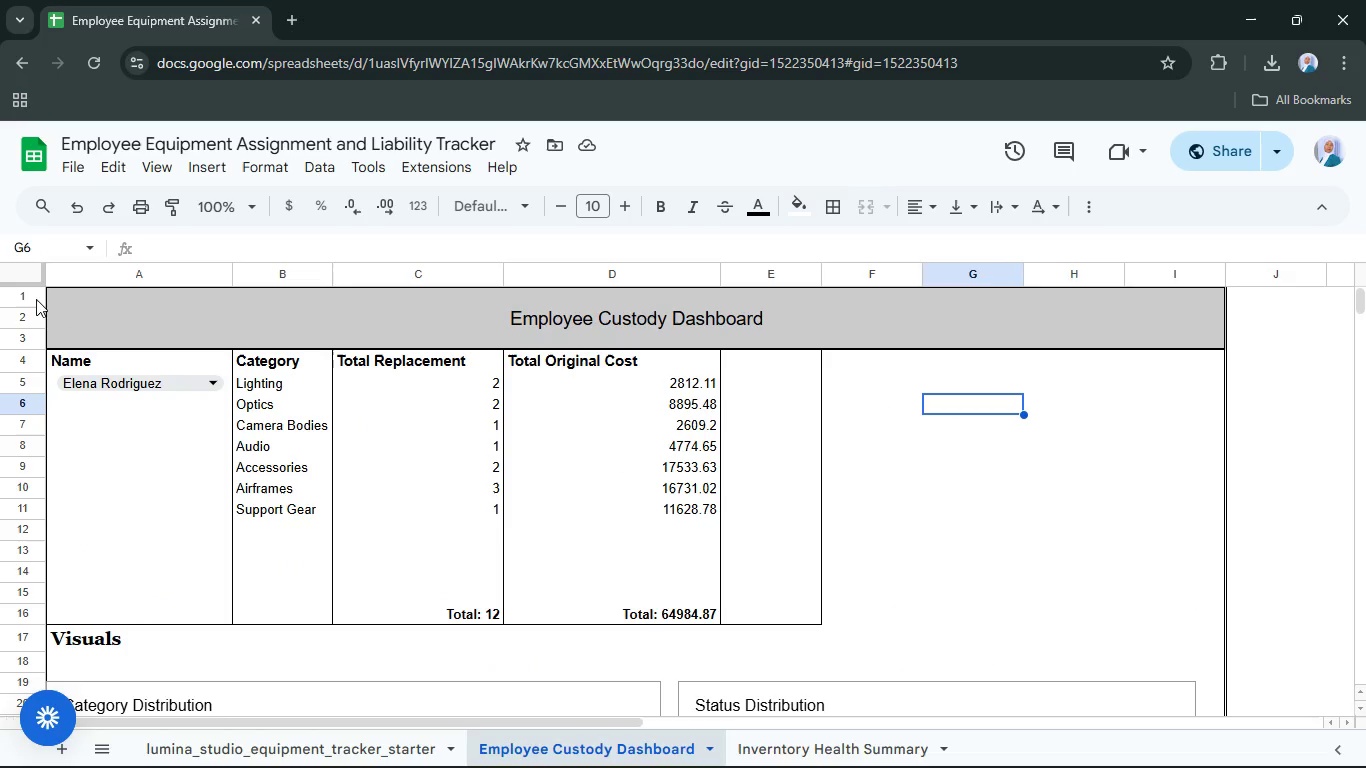 
hold_key(key=ControlLeft, duration=1.75)
hold_key(key=ShiftLeft, duration=1.27)
left_click([34, 339])
 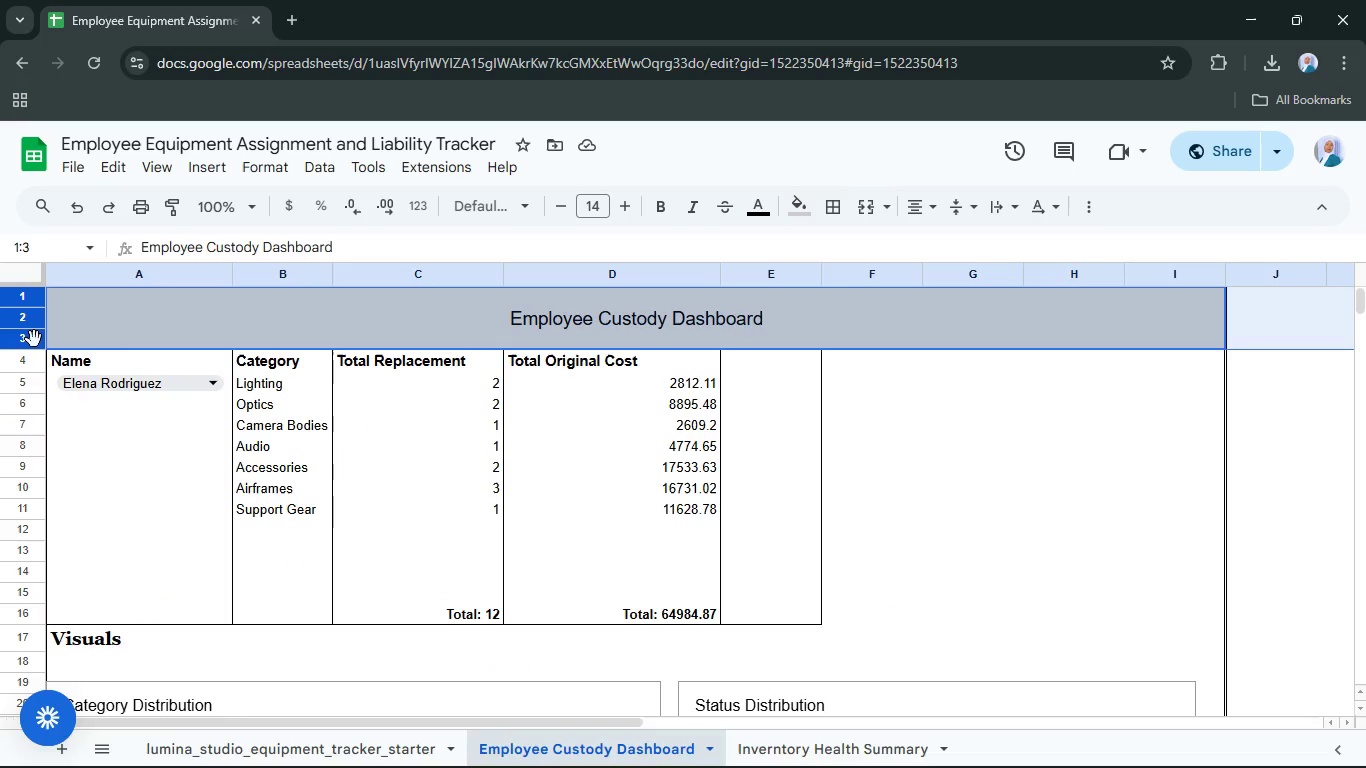 
right_click([34, 339])
 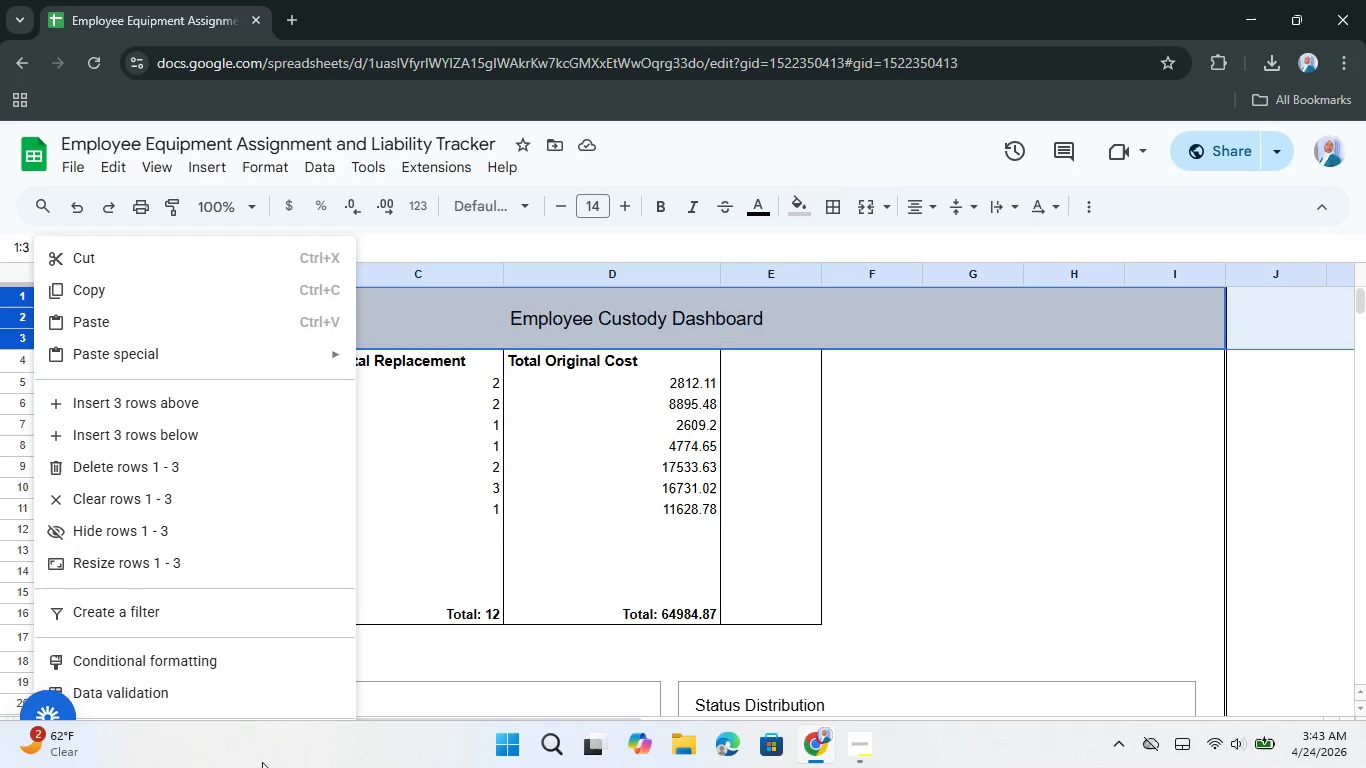 
mouse_move([329, 755])
 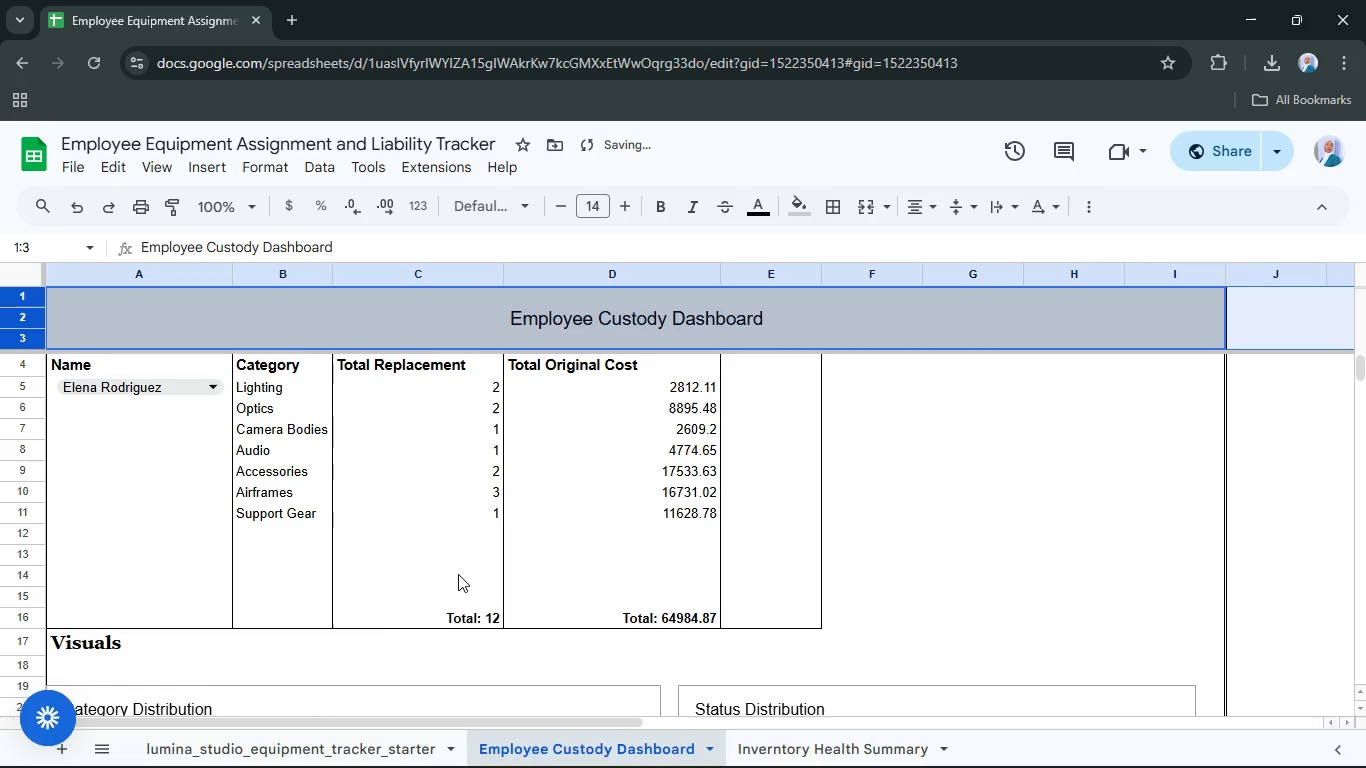 
wait(5.12)
 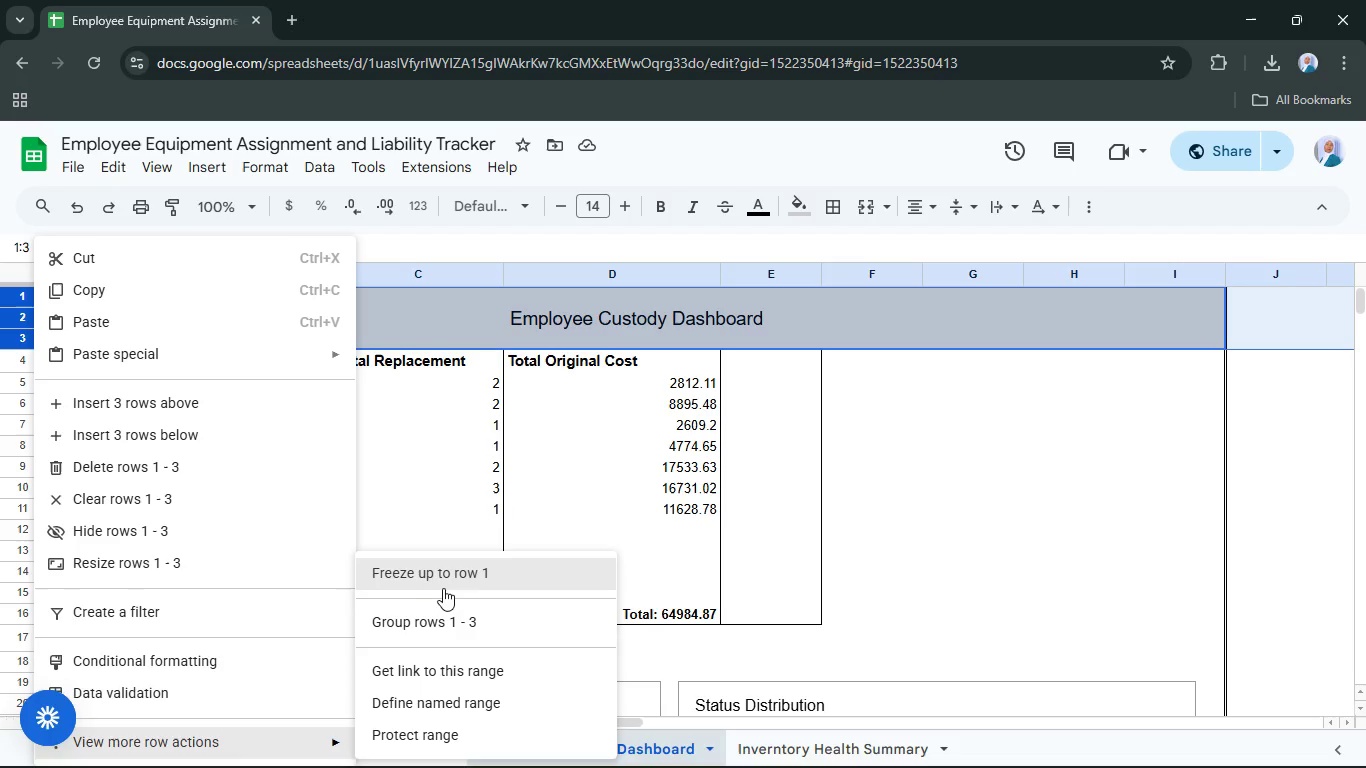 
left_click([878, 543])
 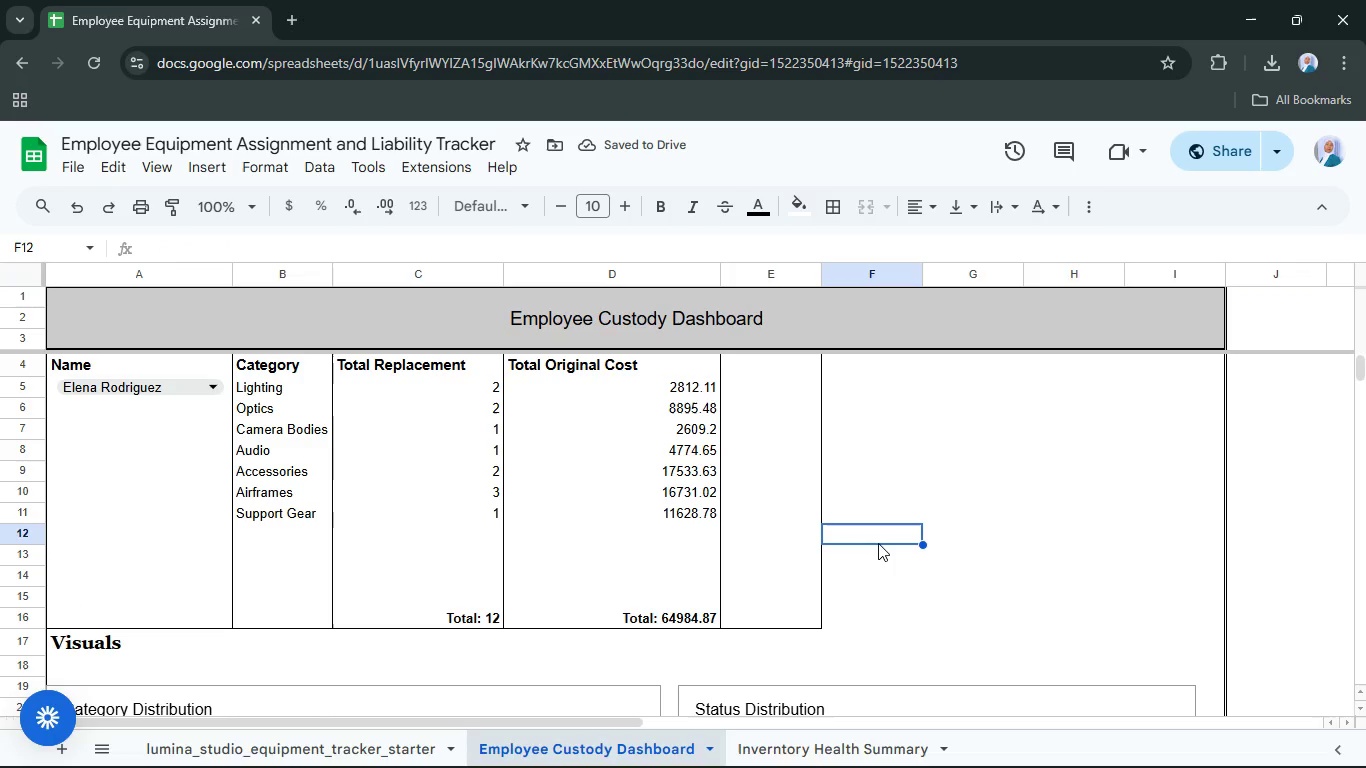 
scroll: coordinate [878, 543], scroll_direction: down, amount: 5.0
 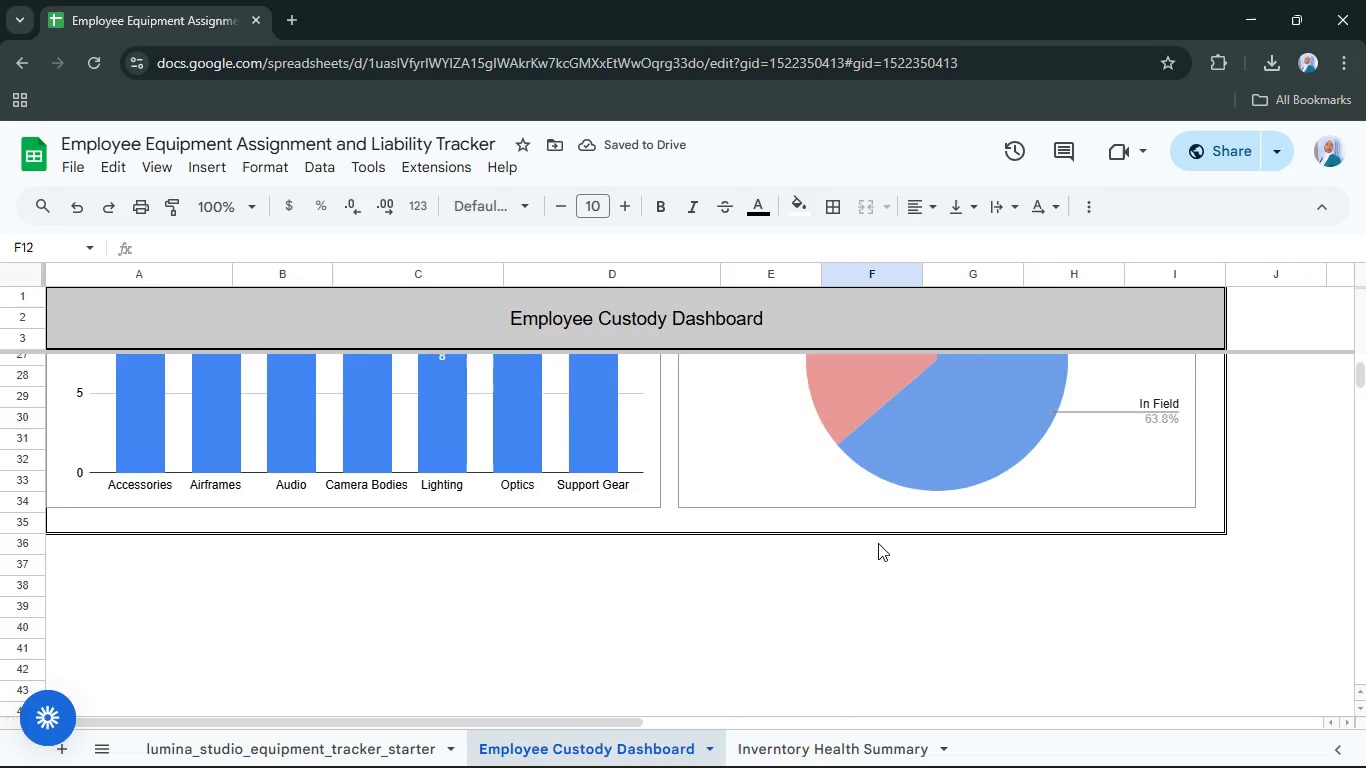 
scroll: coordinate [878, 543], scroll_direction: up, amount: 4.0
 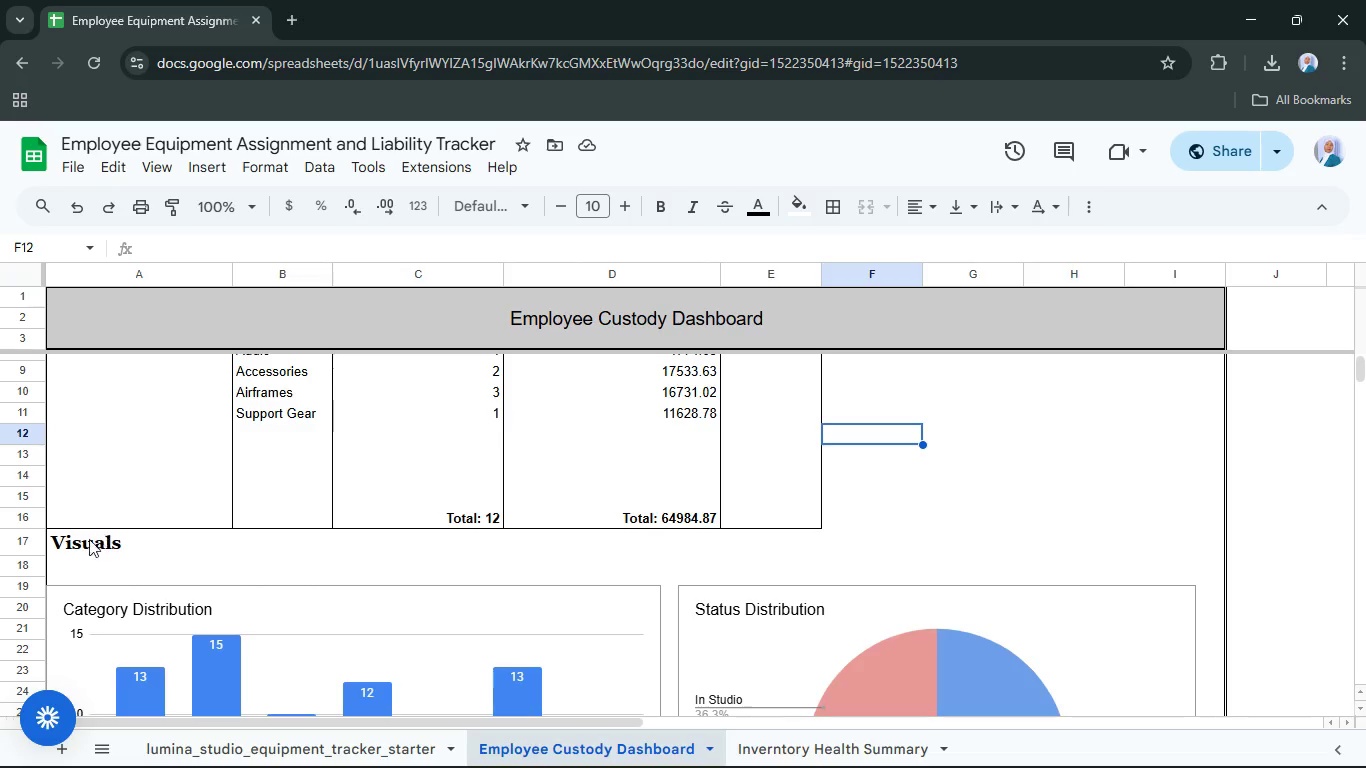 
left_click([84, 543])
 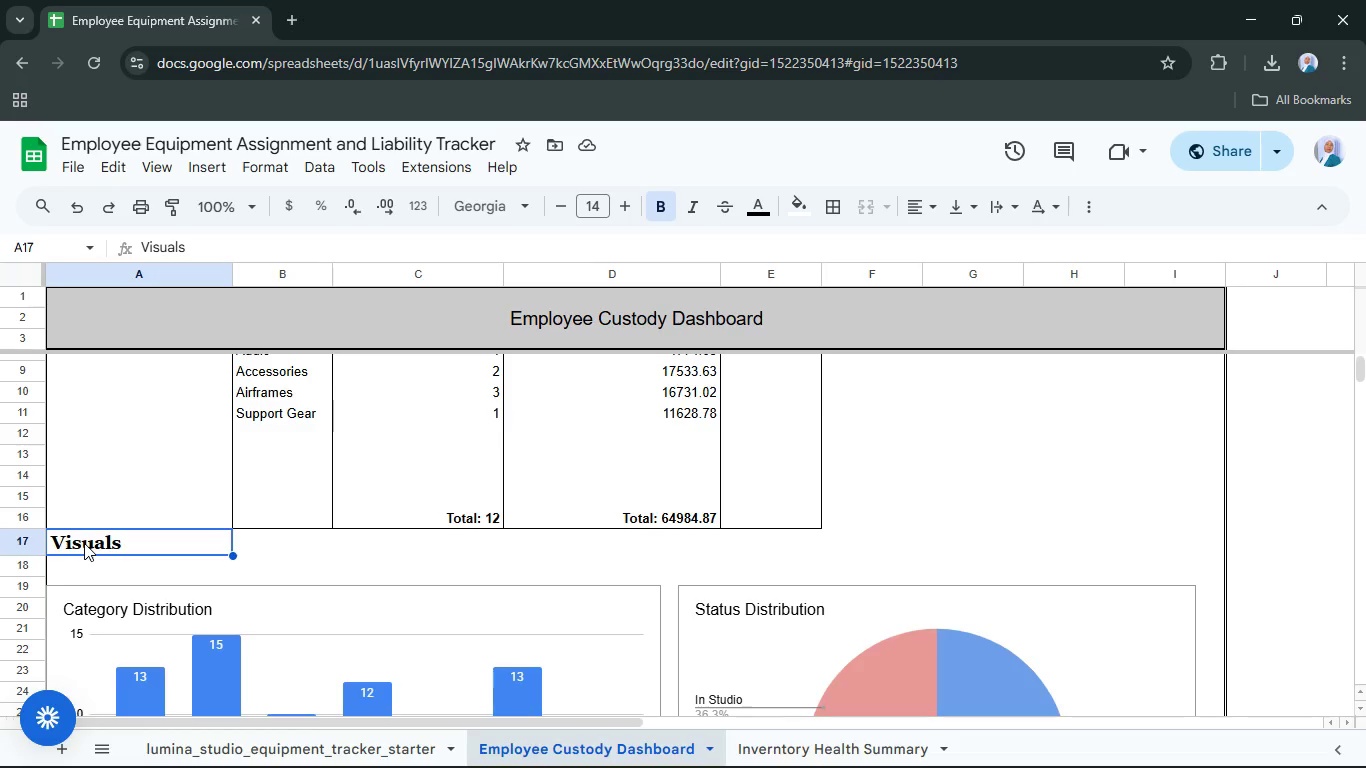 
hold_key(key=ControlLeft, duration=2.34)
 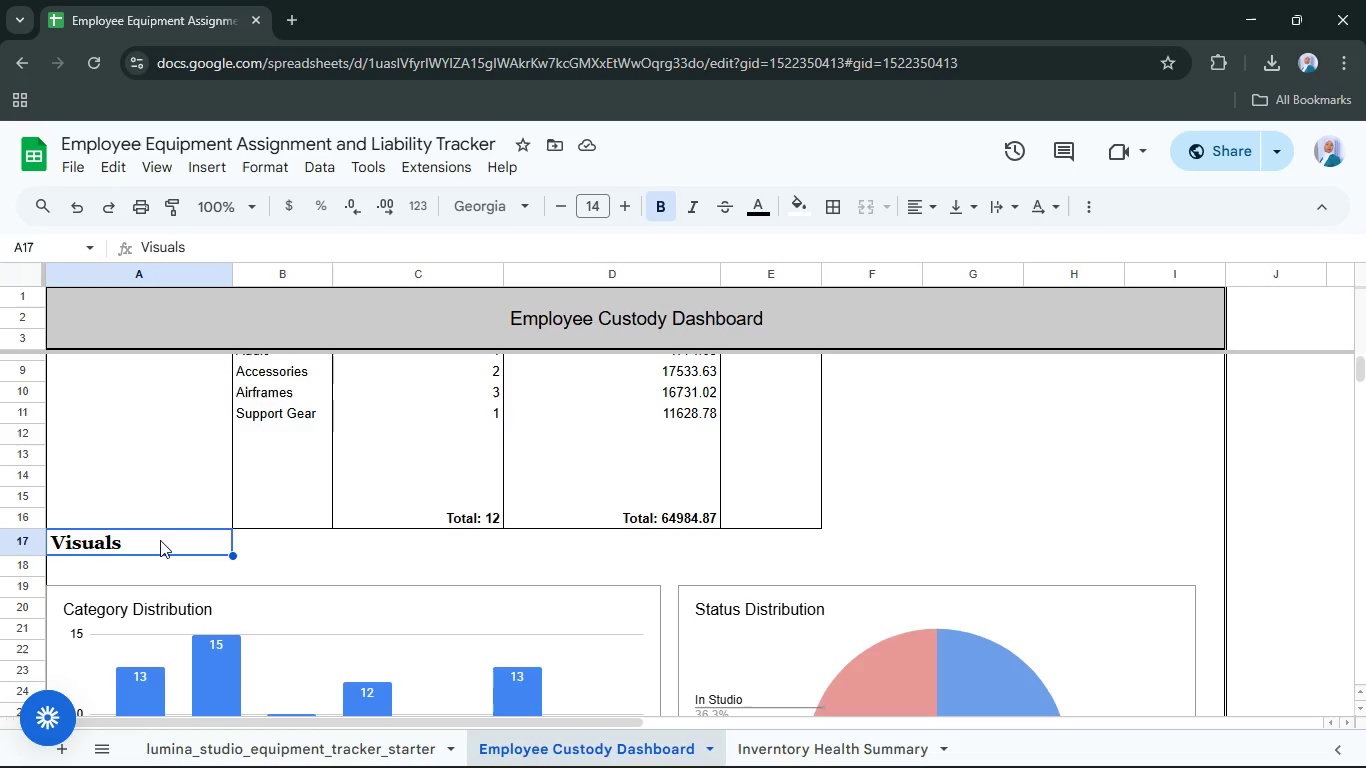 
right_click([160, 540])
 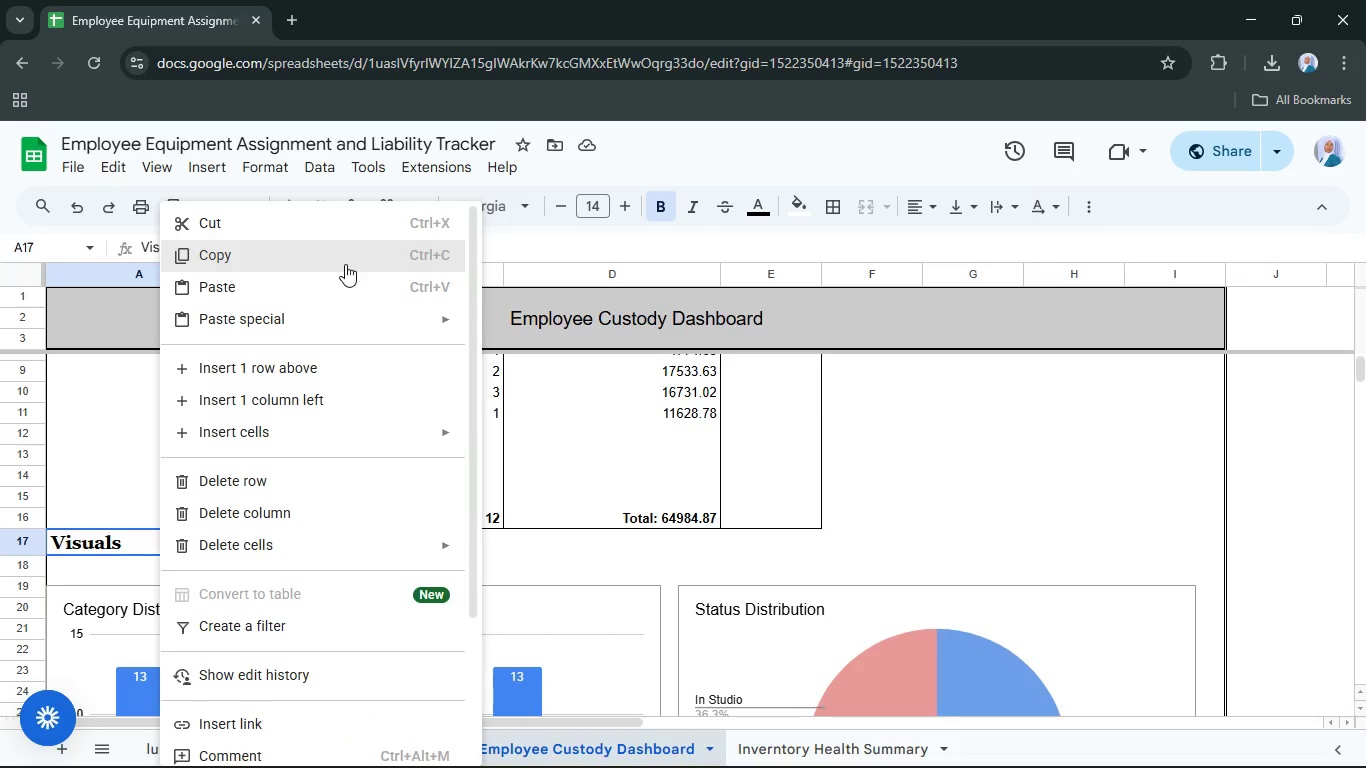 
left_click([343, 224])
 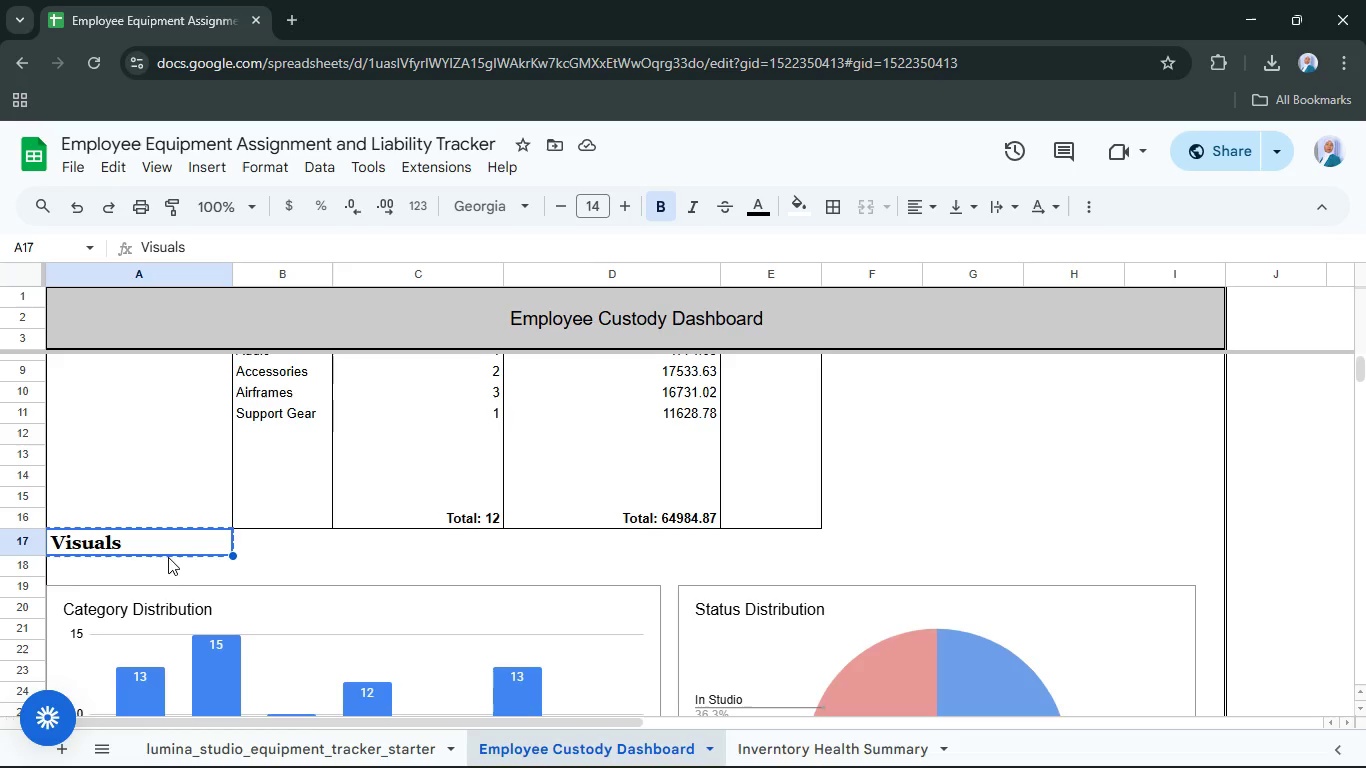 
left_click([163, 565])
 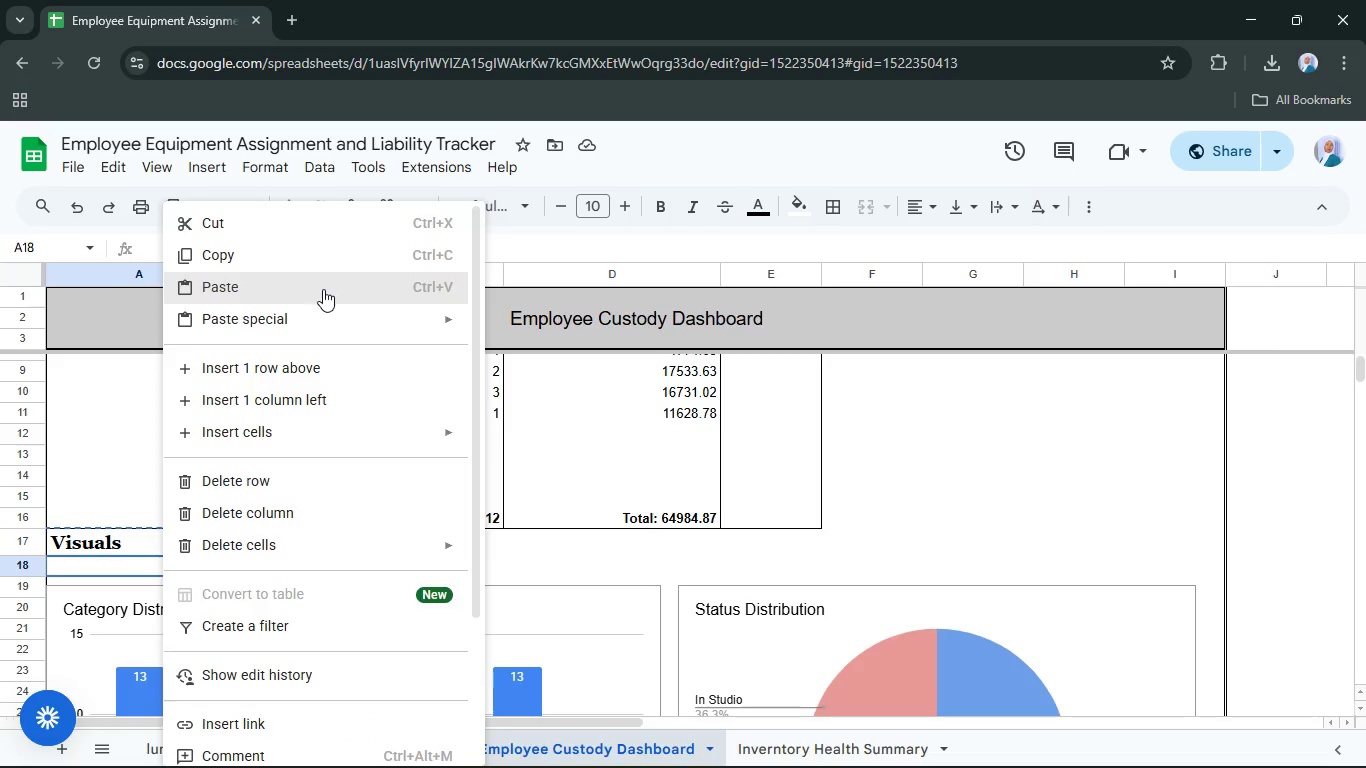 
right_click([207, 536])
 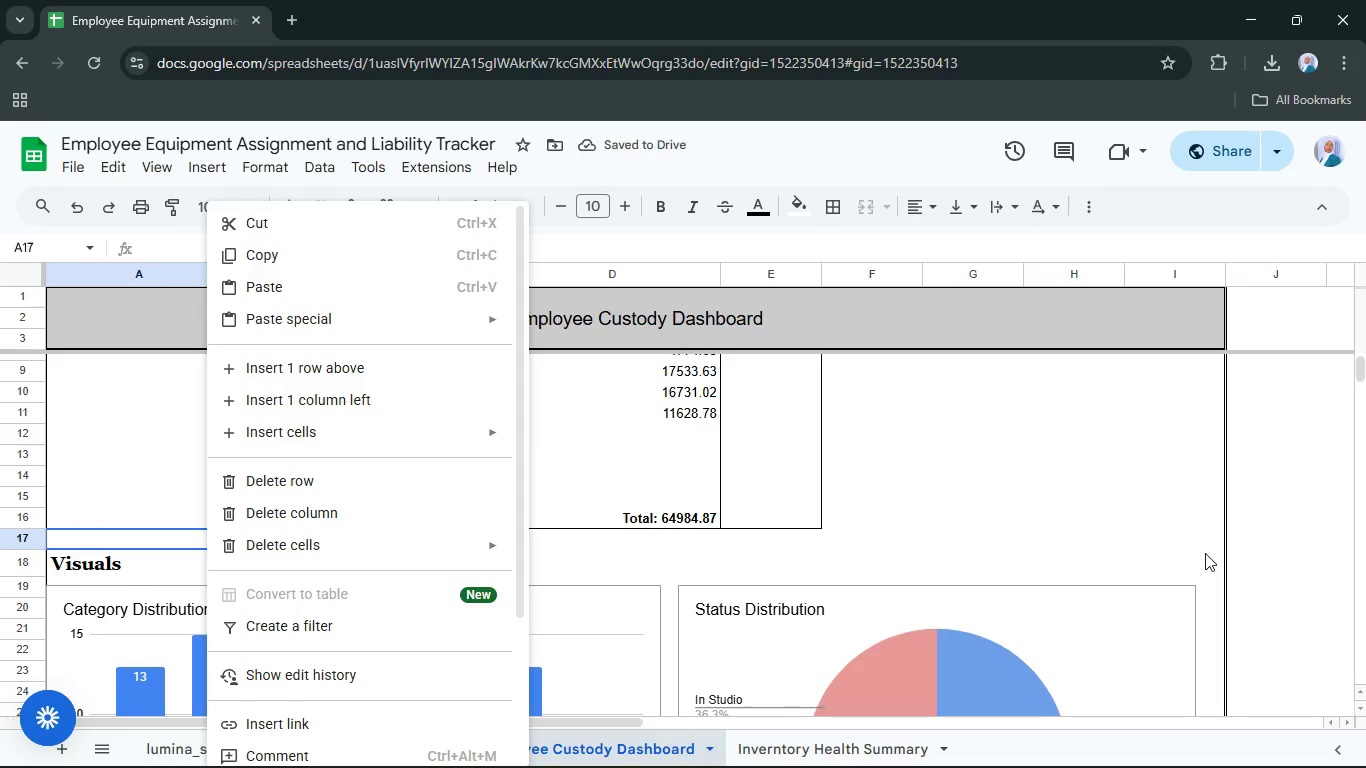 
hold_key(key=ControlLeft, duration=1.11)
hold_key(key=ShiftLeft, duration=0.75)
left_click([1199, 536])
 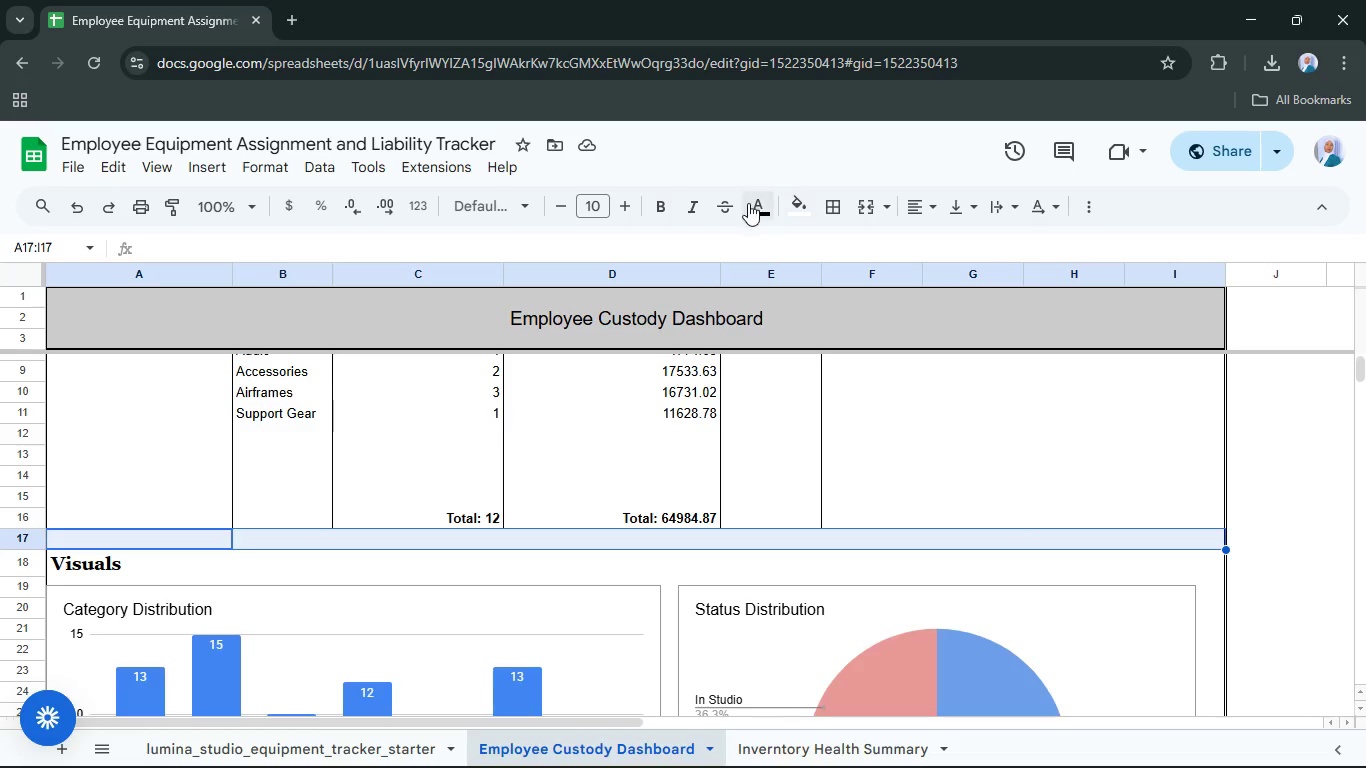 
wait(5.73)
 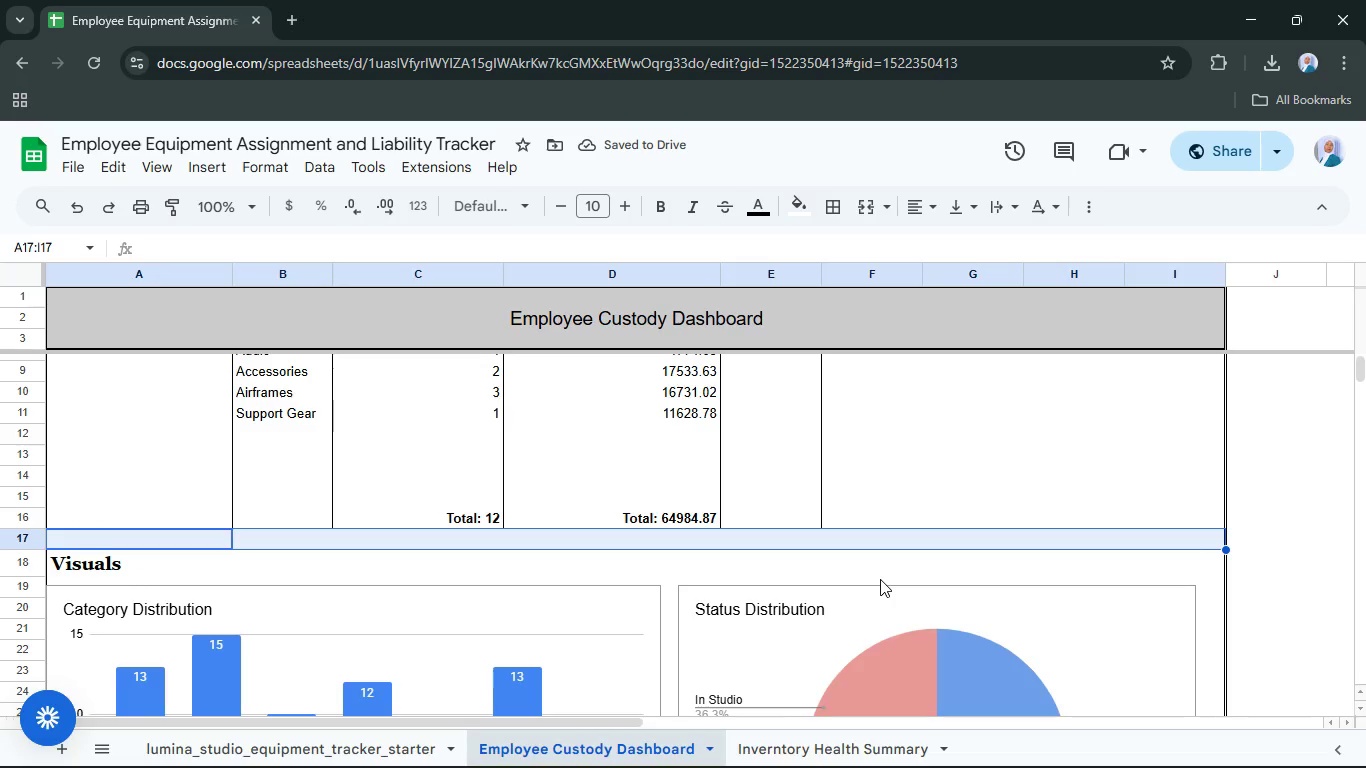 
left_click([824, 205])
 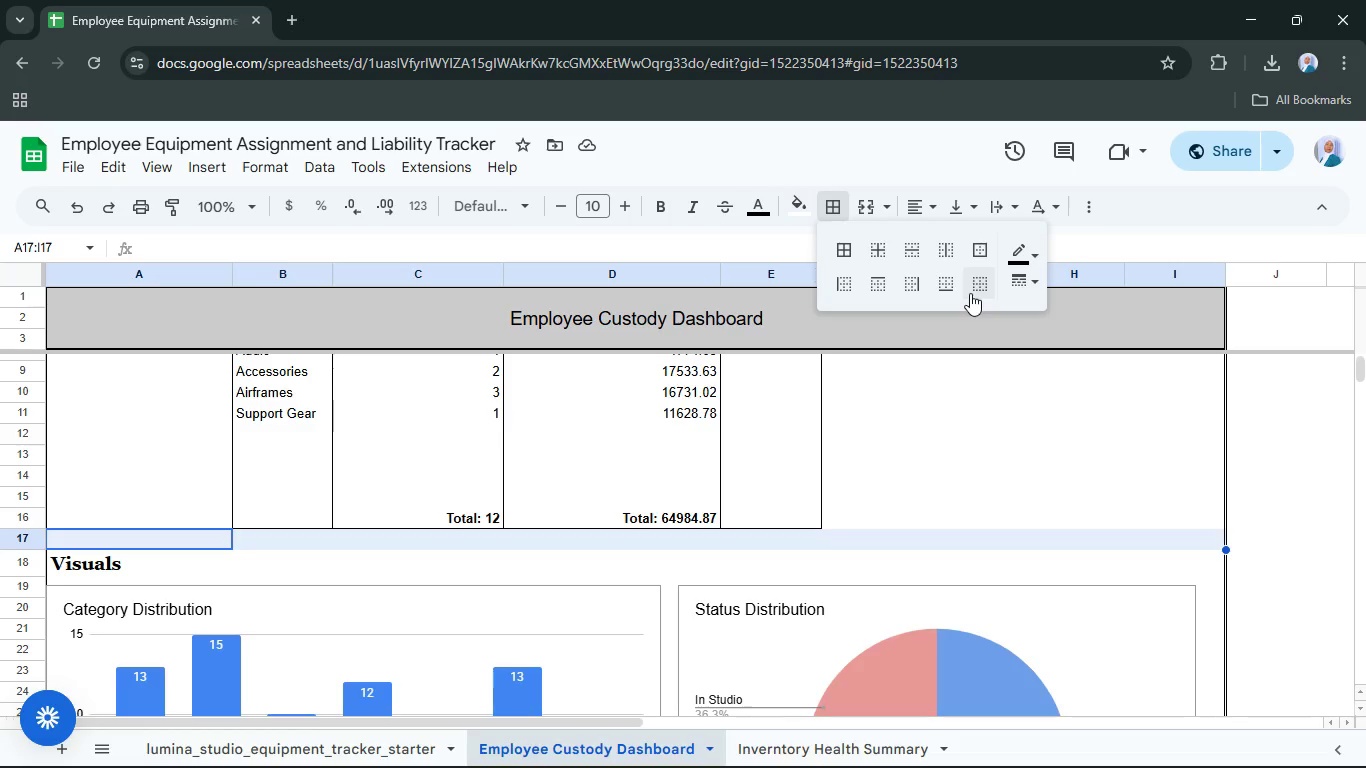 
left_click([953, 290])
 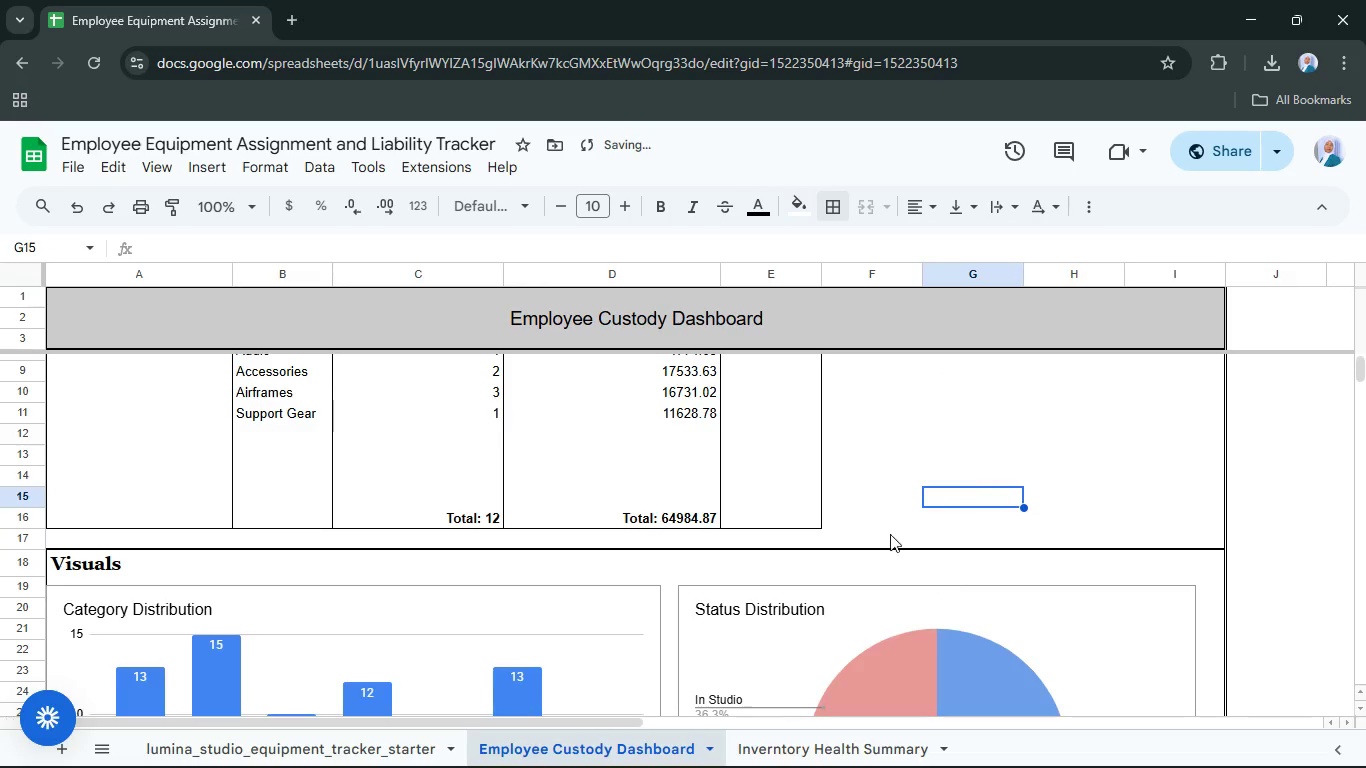 
scroll: coordinate [889, 575], scroll_direction: up, amount: 6.0
 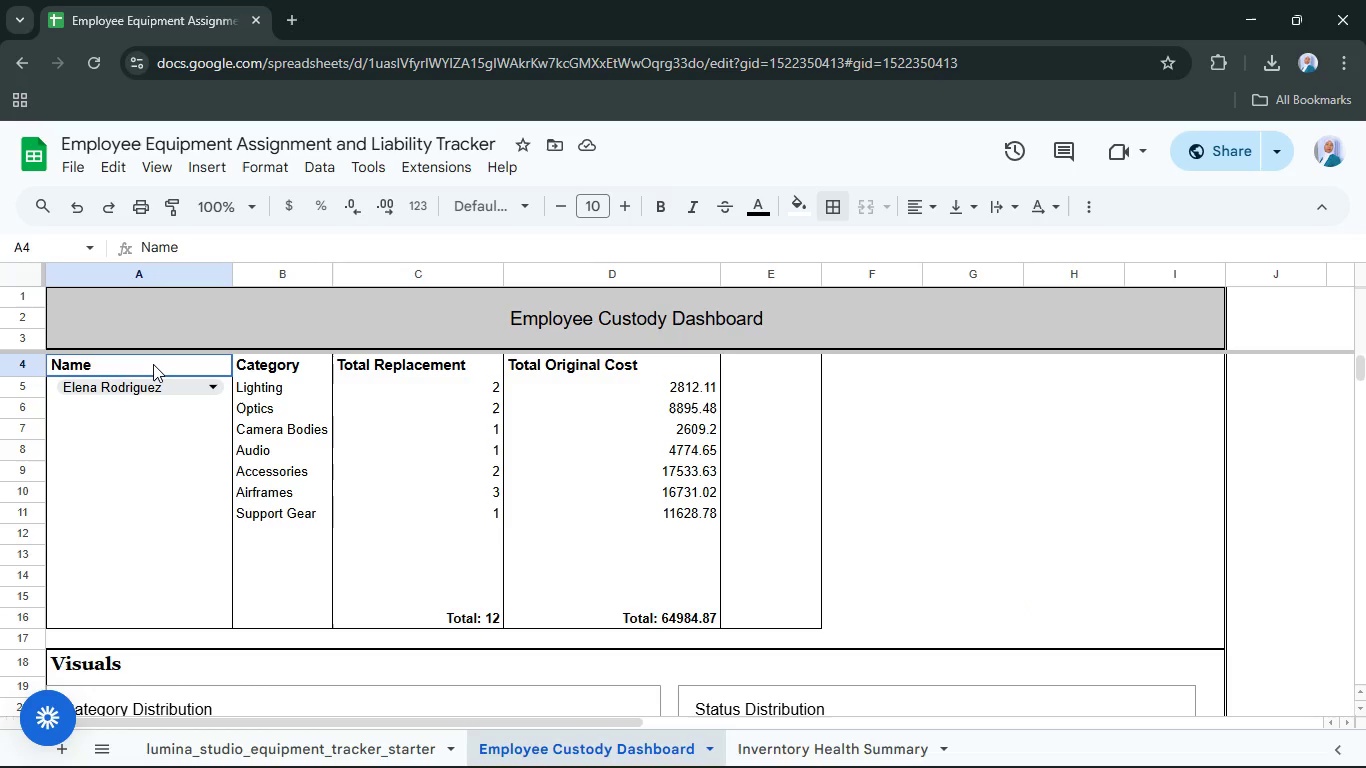 
hold_key(key=ControlLeft, duration=0.88)
hold_key(key=ShiftLeft, duration=0.45)
left_click([701, 370])
 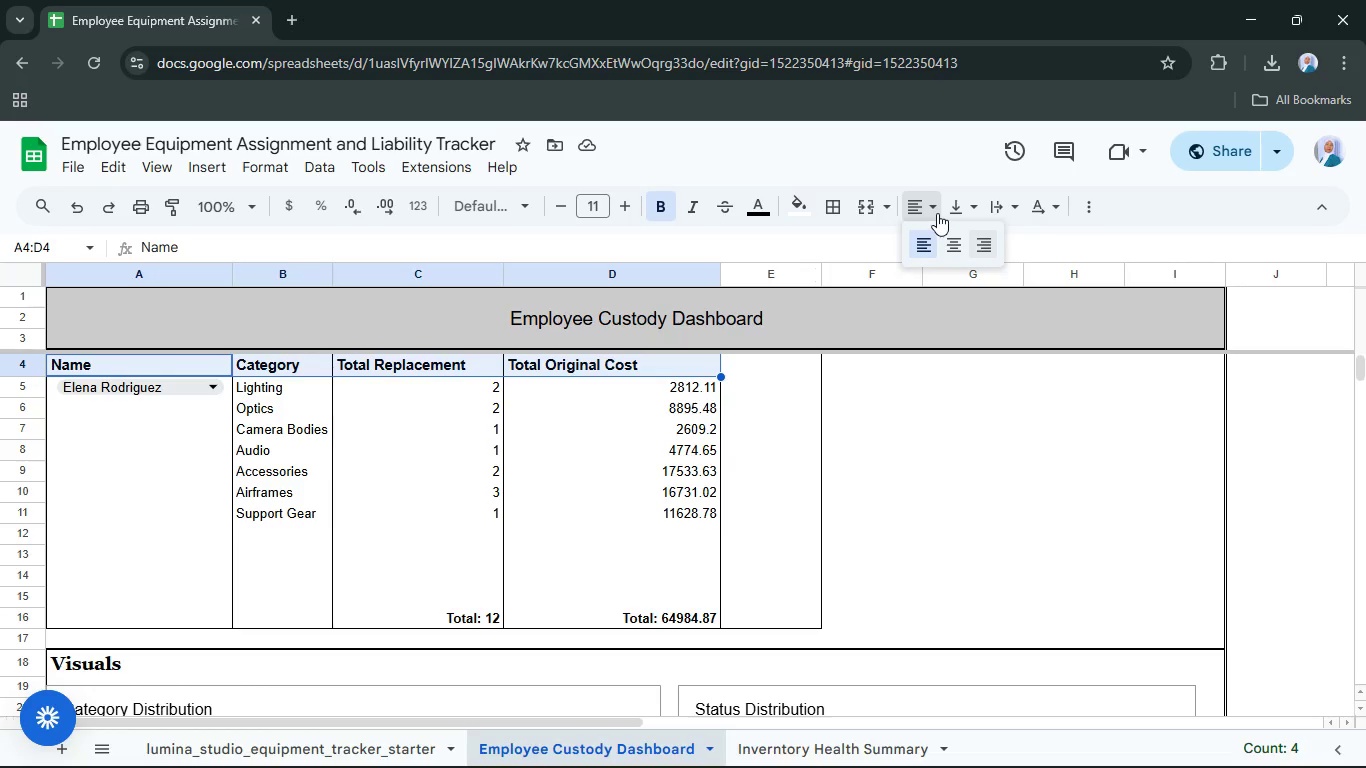 
left_click([960, 249])
 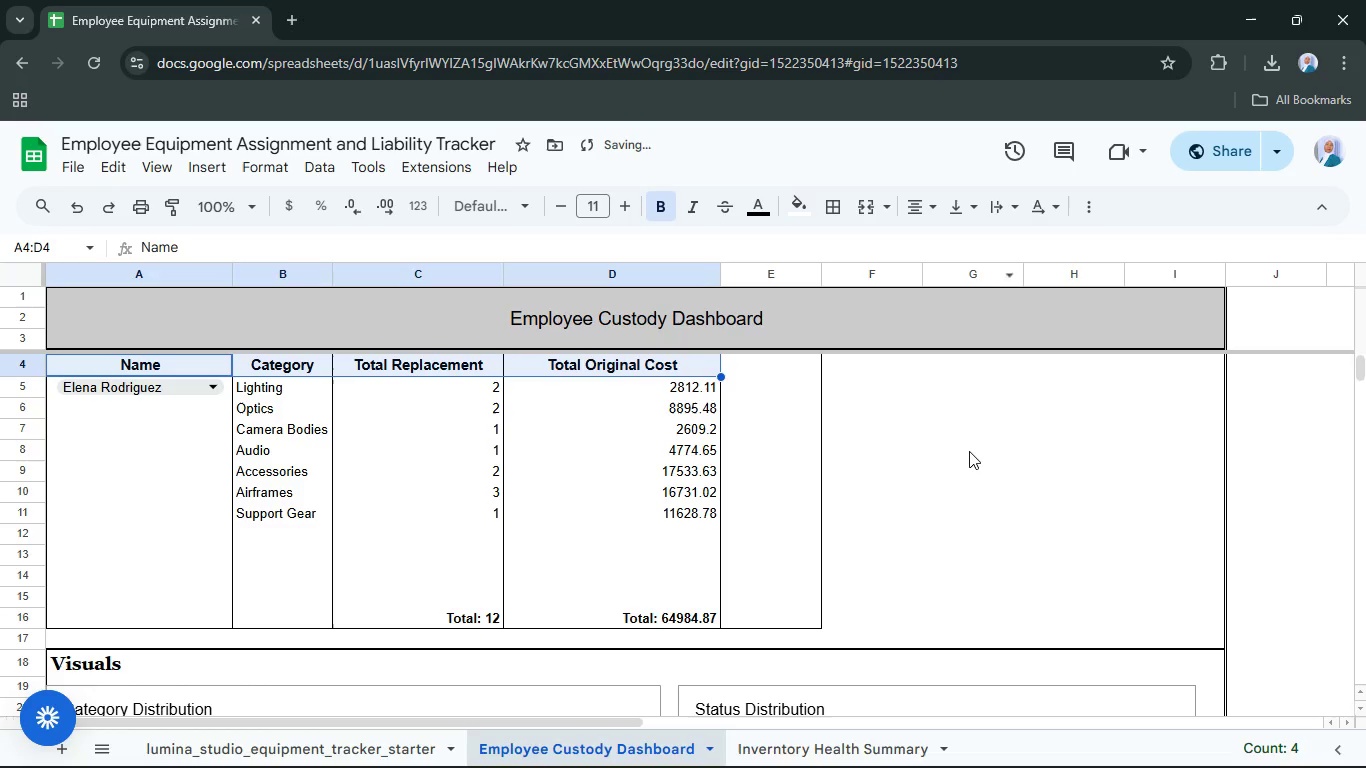 
left_click([969, 451])
 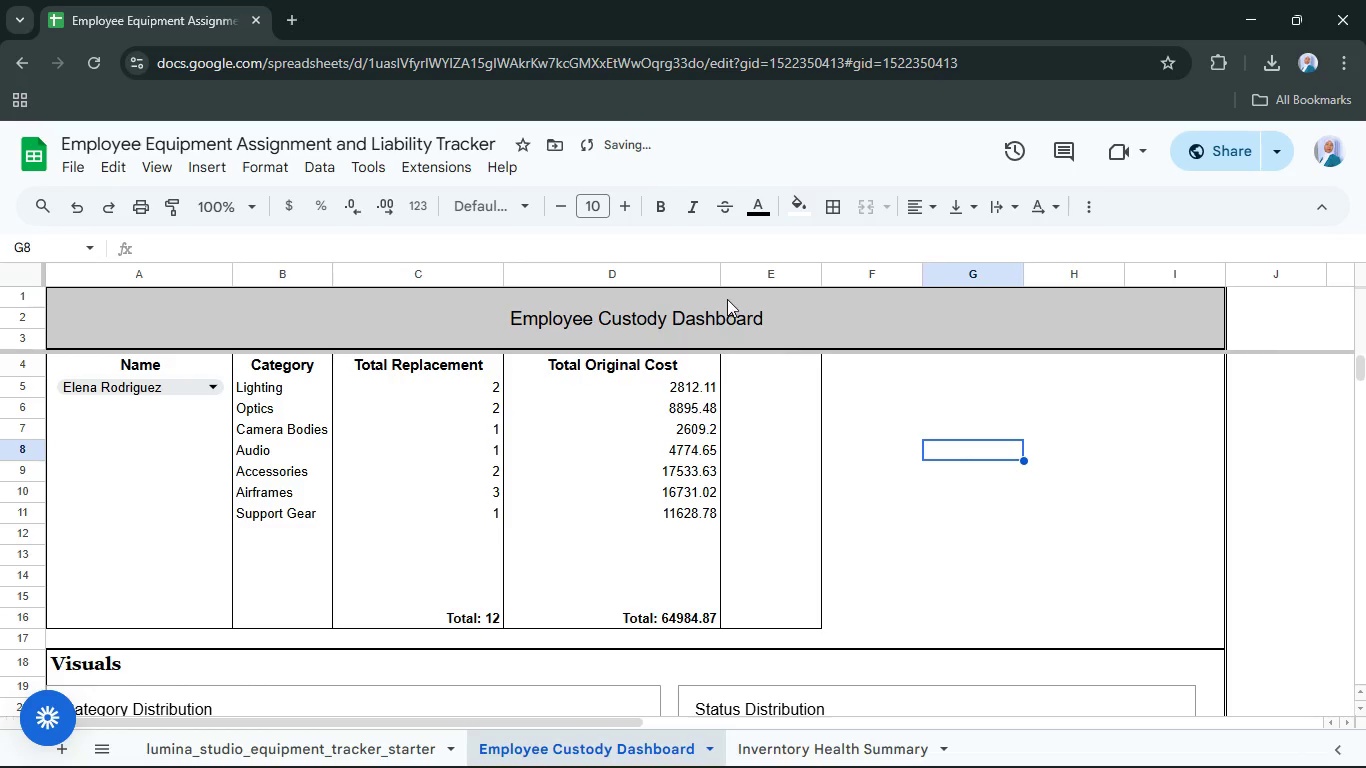 
left_click_drag(start_coordinate=[727, 297], to_coordinate=[730, 308])
 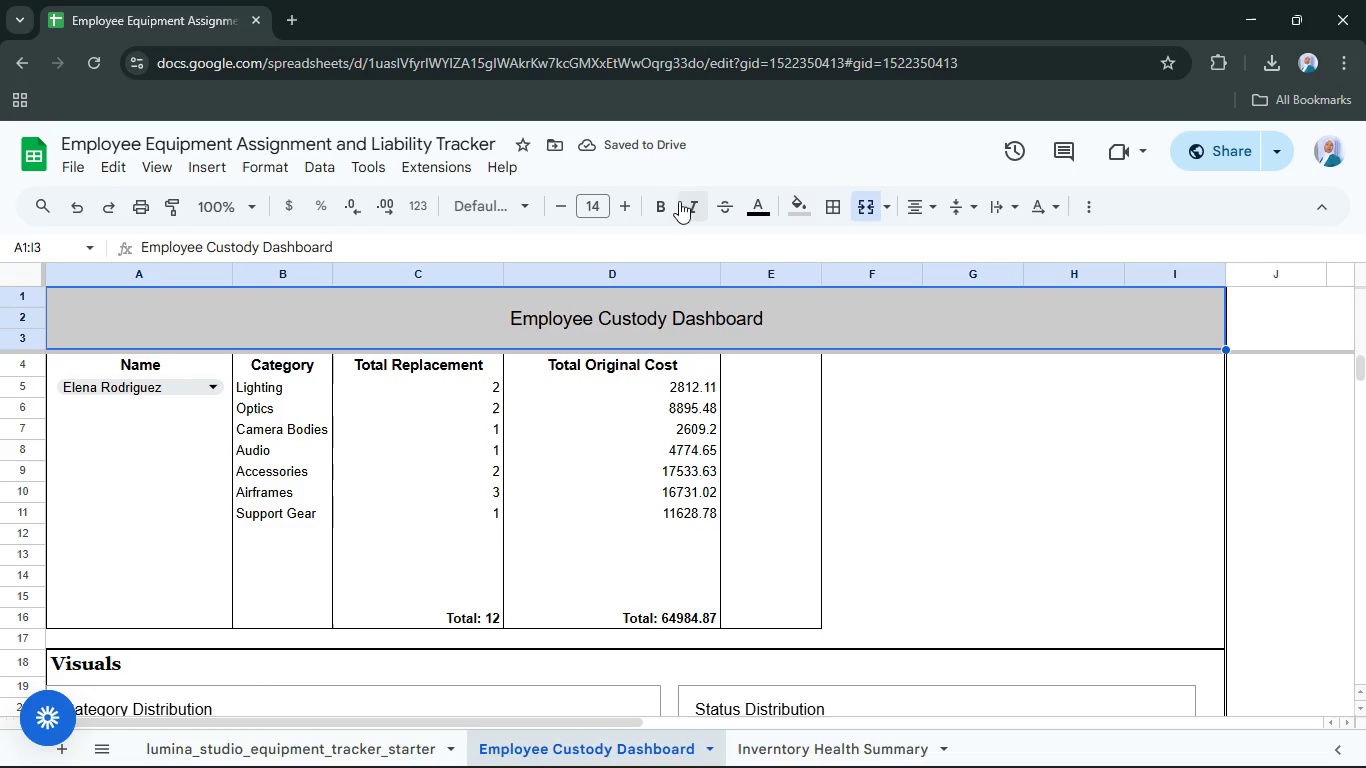 
left_click([664, 202])
 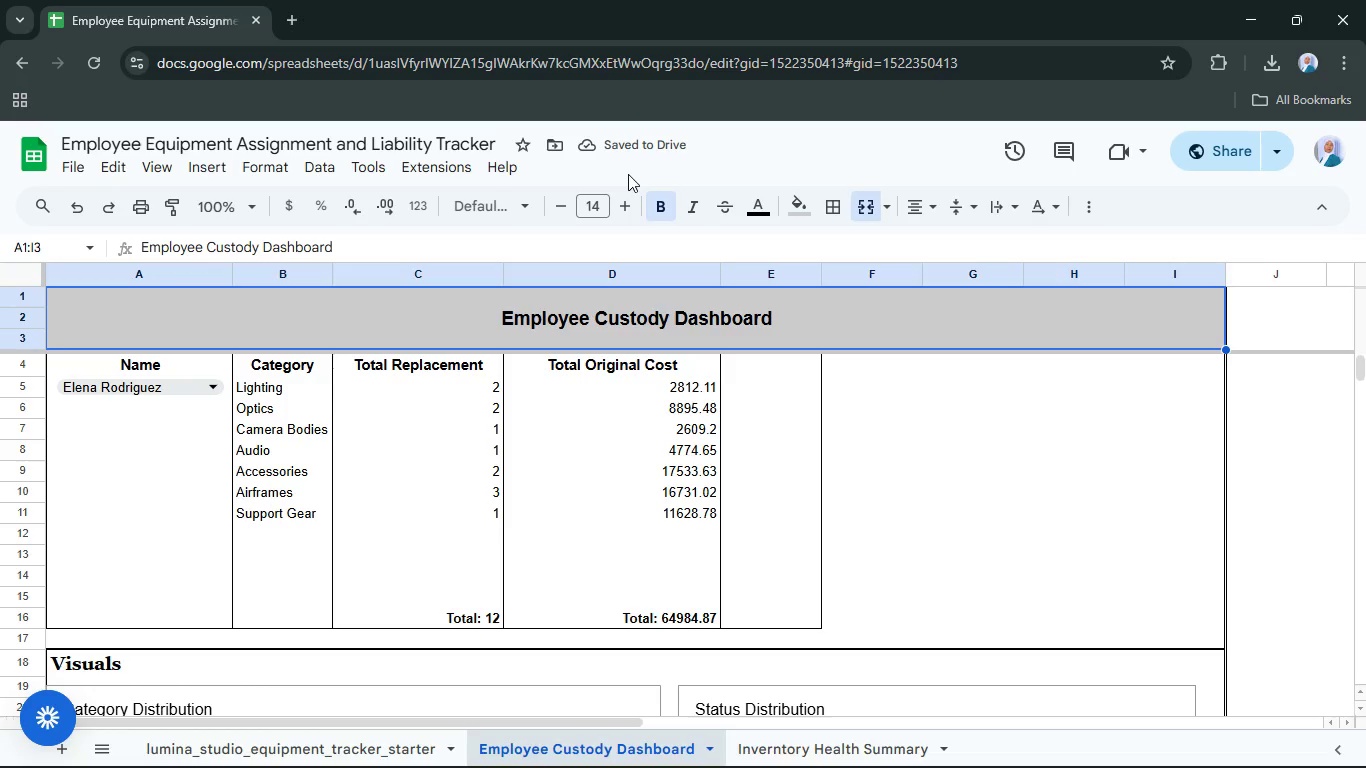 
wait(5.44)
 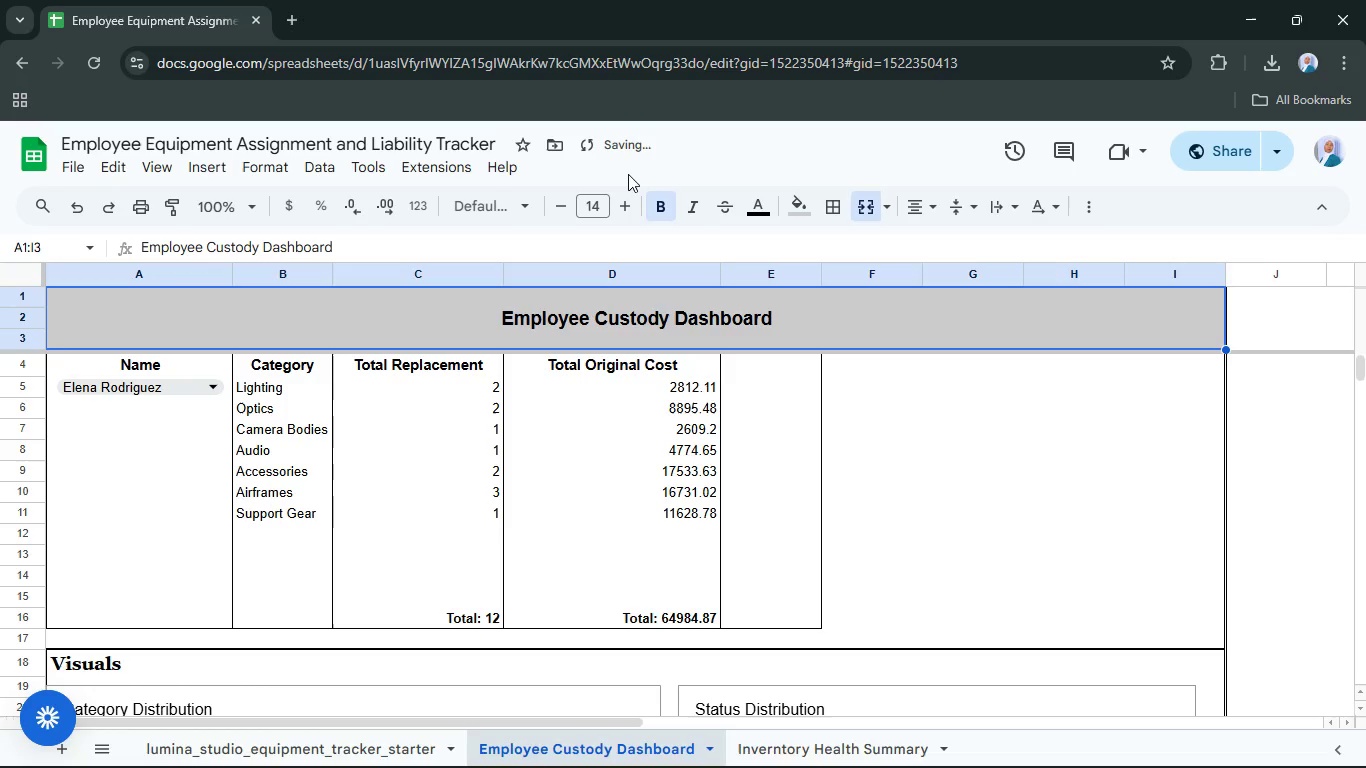 
left_click_drag(start_coordinate=[629, 211], to_coordinate=[634, 216])
 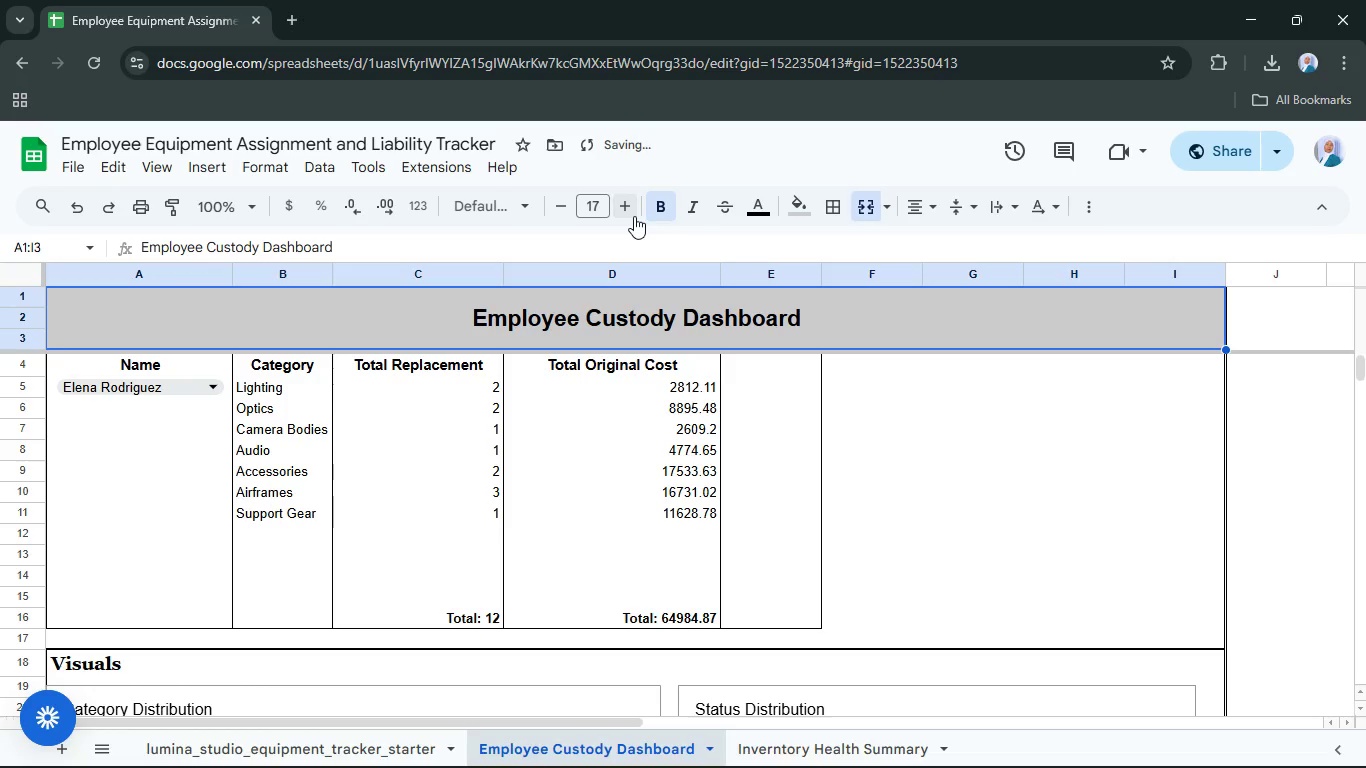 
double_click([634, 216])
 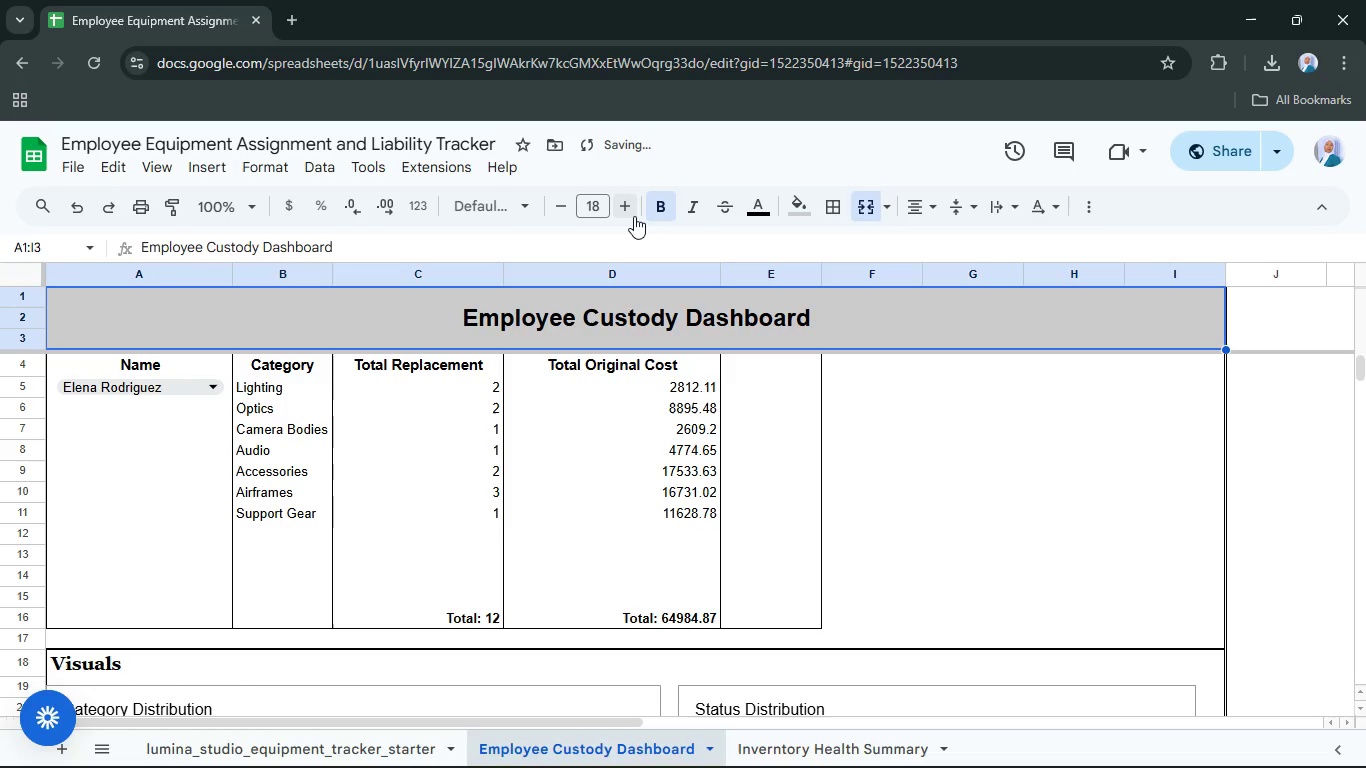 
triple_click([634, 216])
 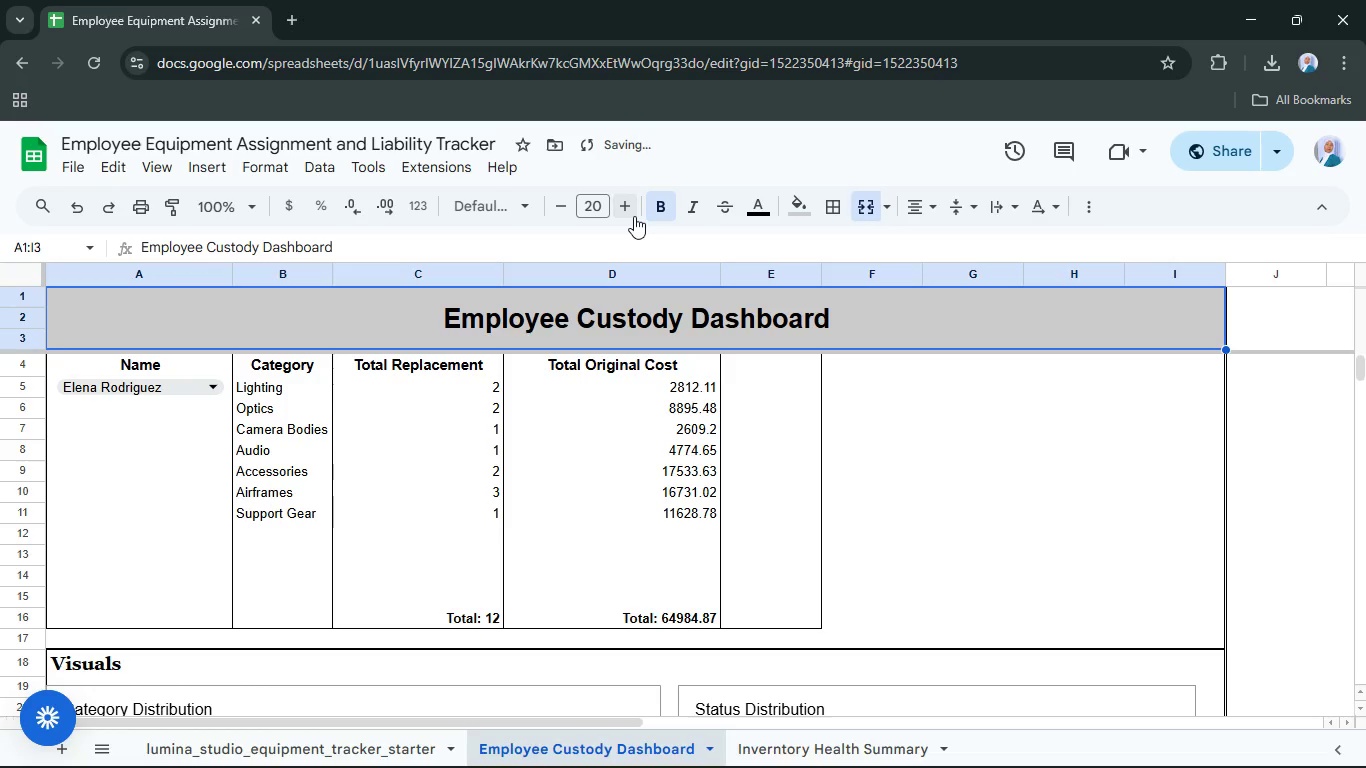 
double_click([634, 216])
 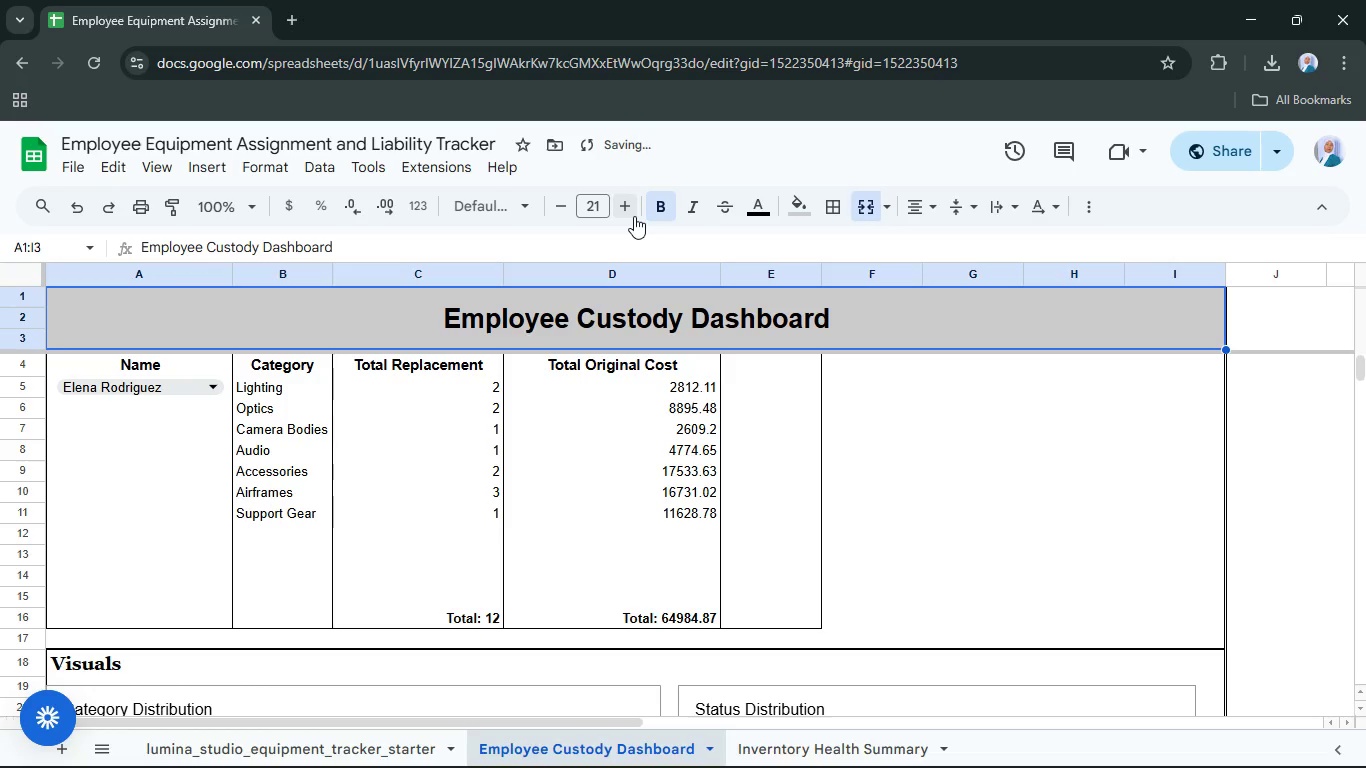 
triple_click([634, 216])
 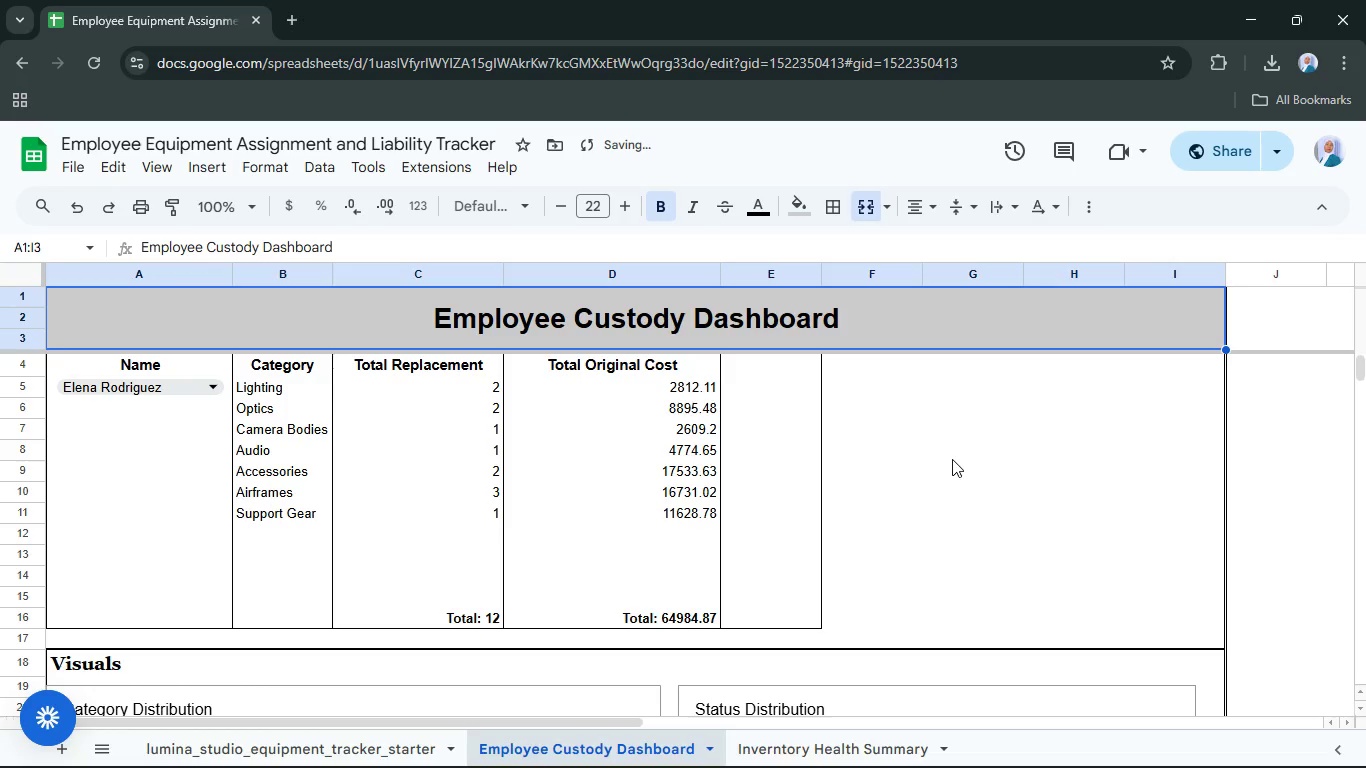 
left_click([952, 459])
 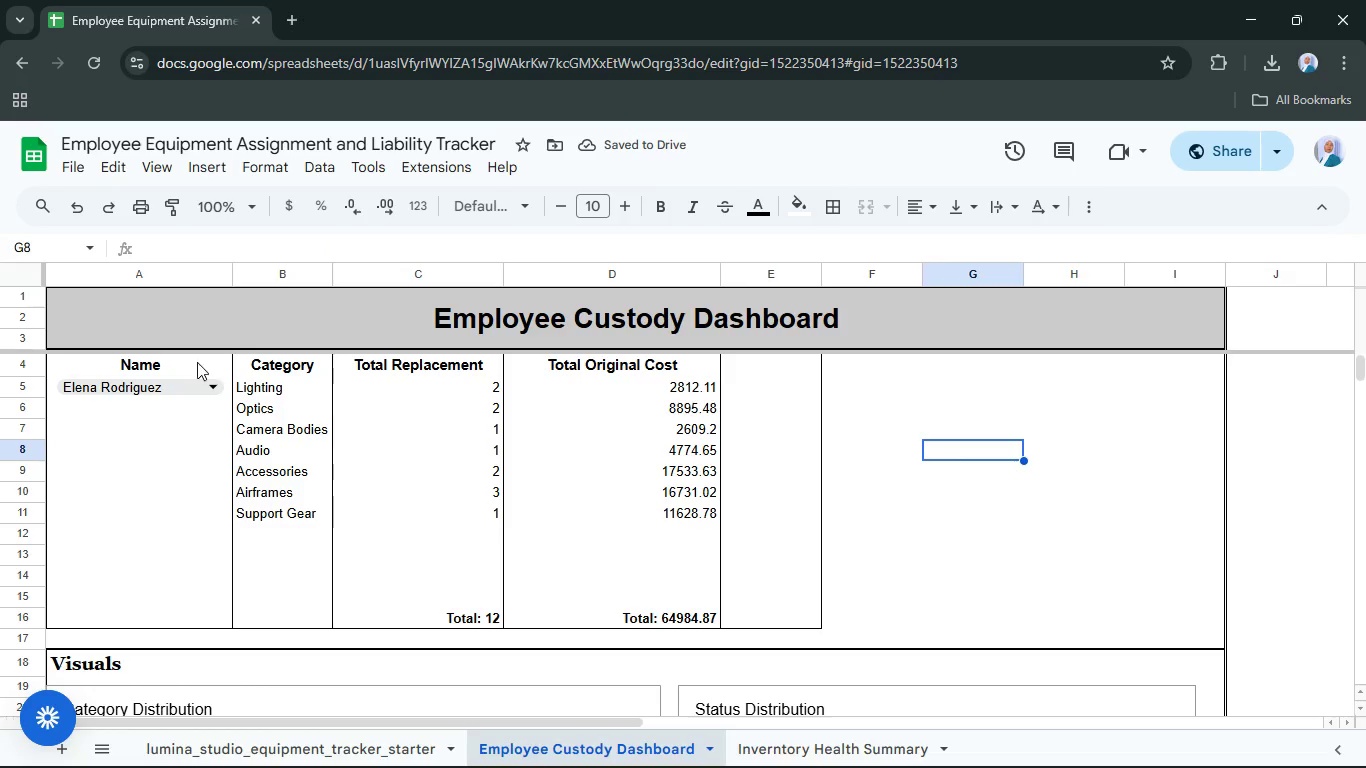 
left_click([197, 362])
 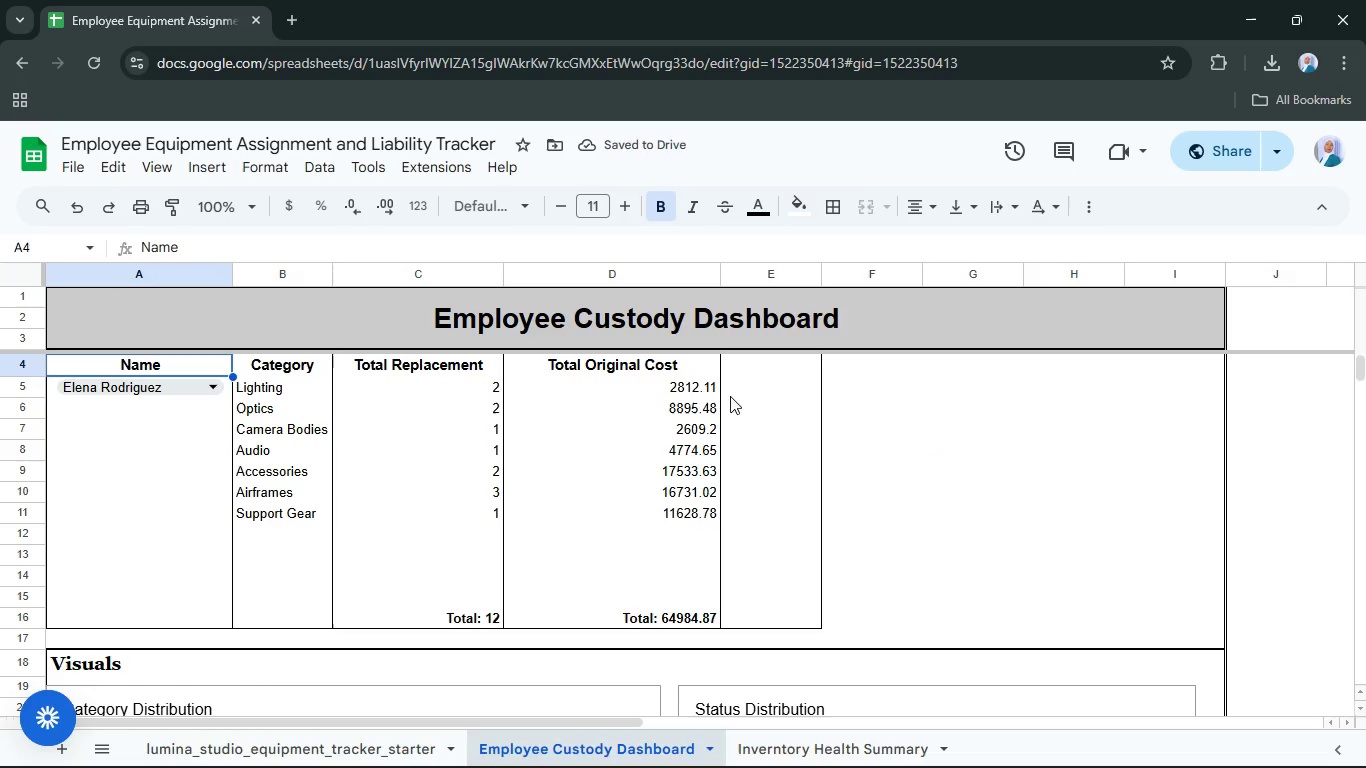 
left_click([779, 402])
 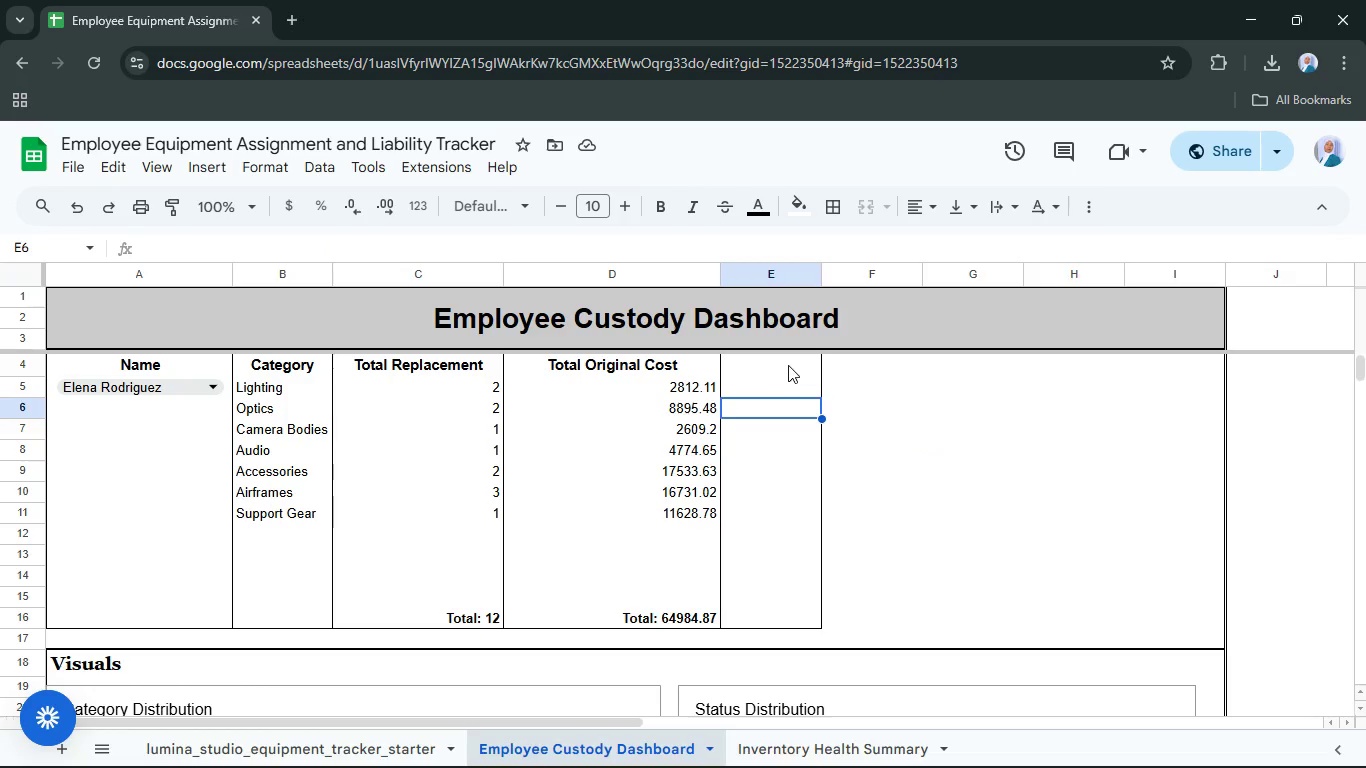 
left_click([788, 363])
 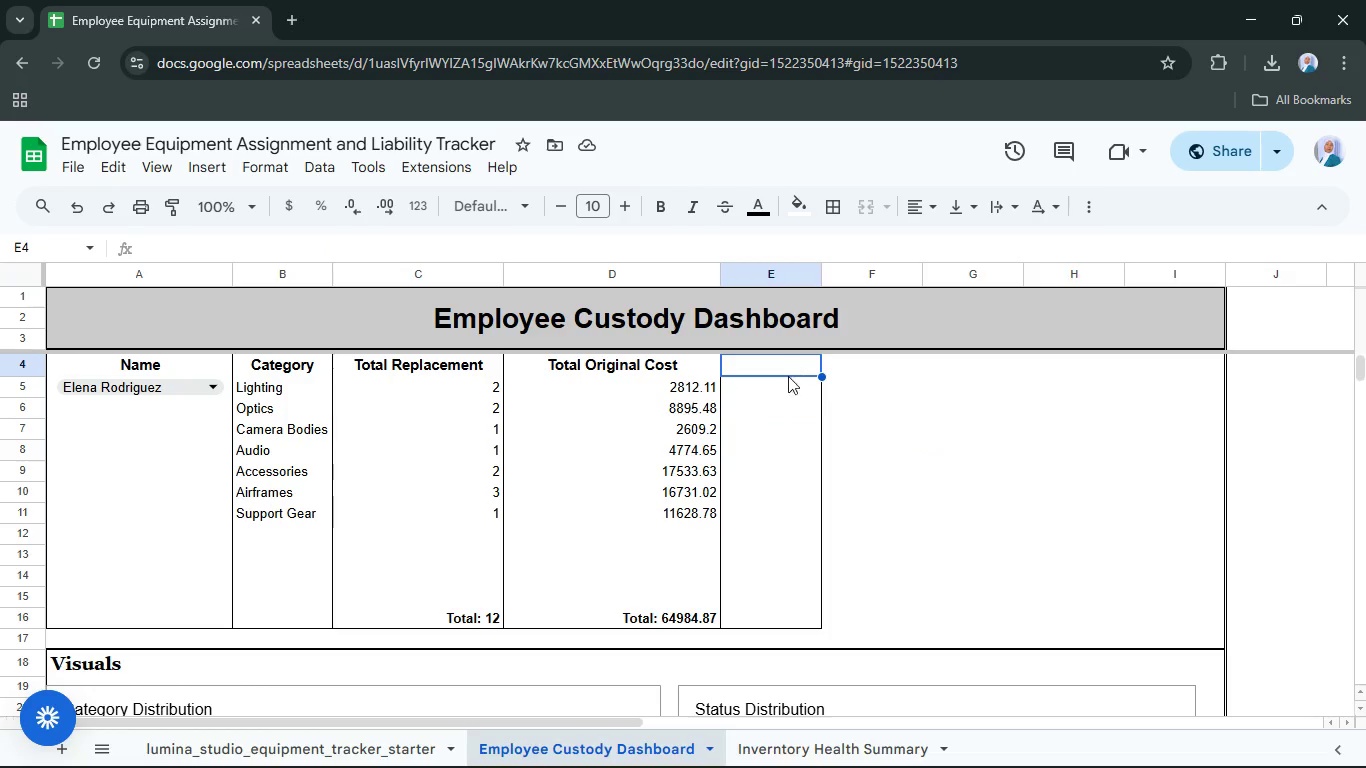 
hold_key(key=ShiftLeft, duration=1.55)
hold_key(key=ControlLeft, duration=0.72)
left_click([804, 613])
 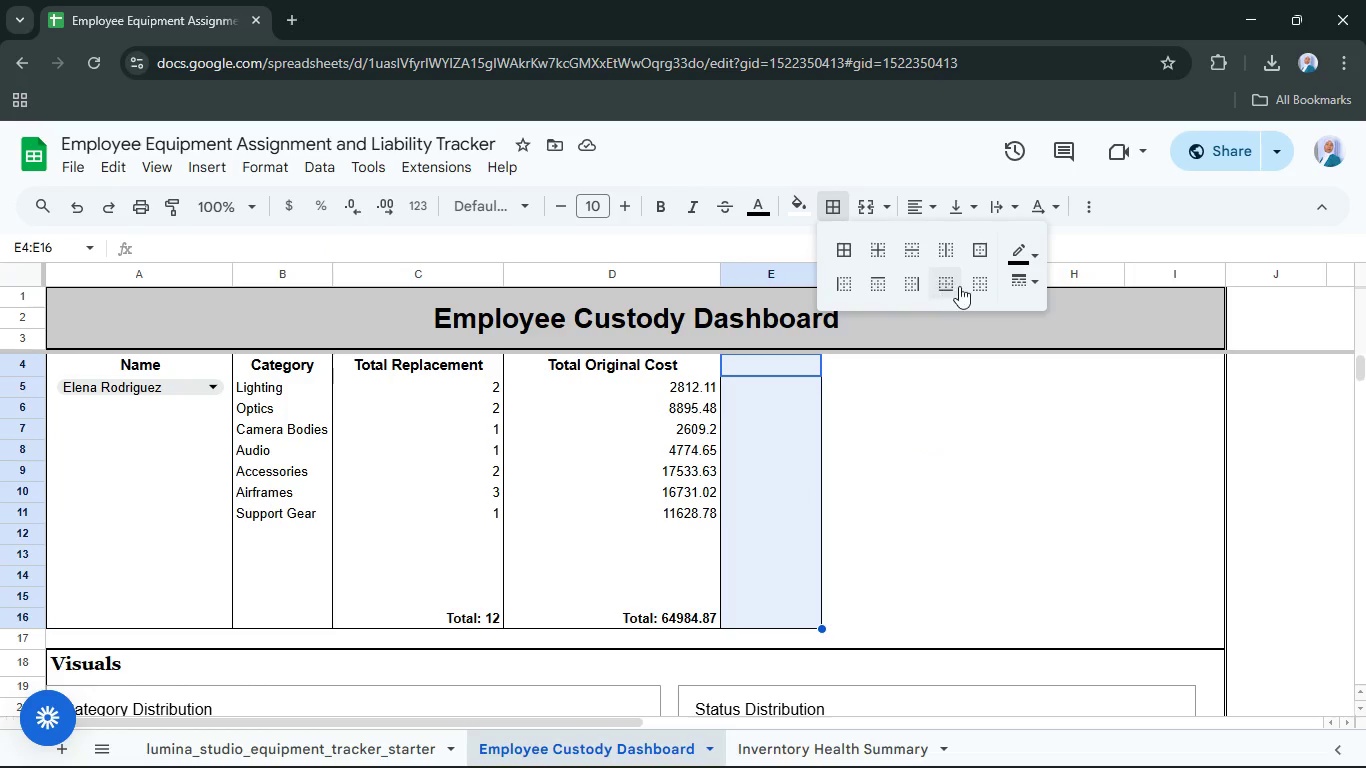 
left_click([970, 289])
 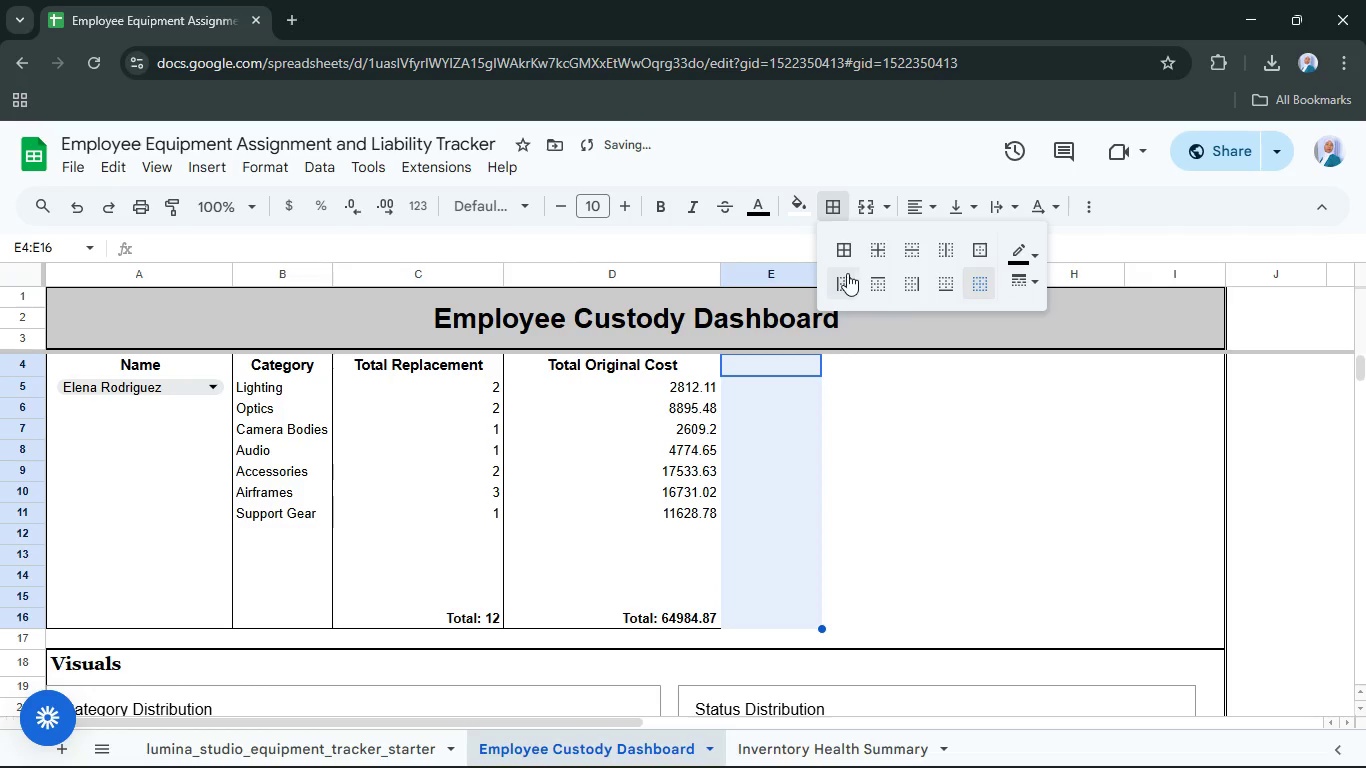 
left_click([845, 273])
 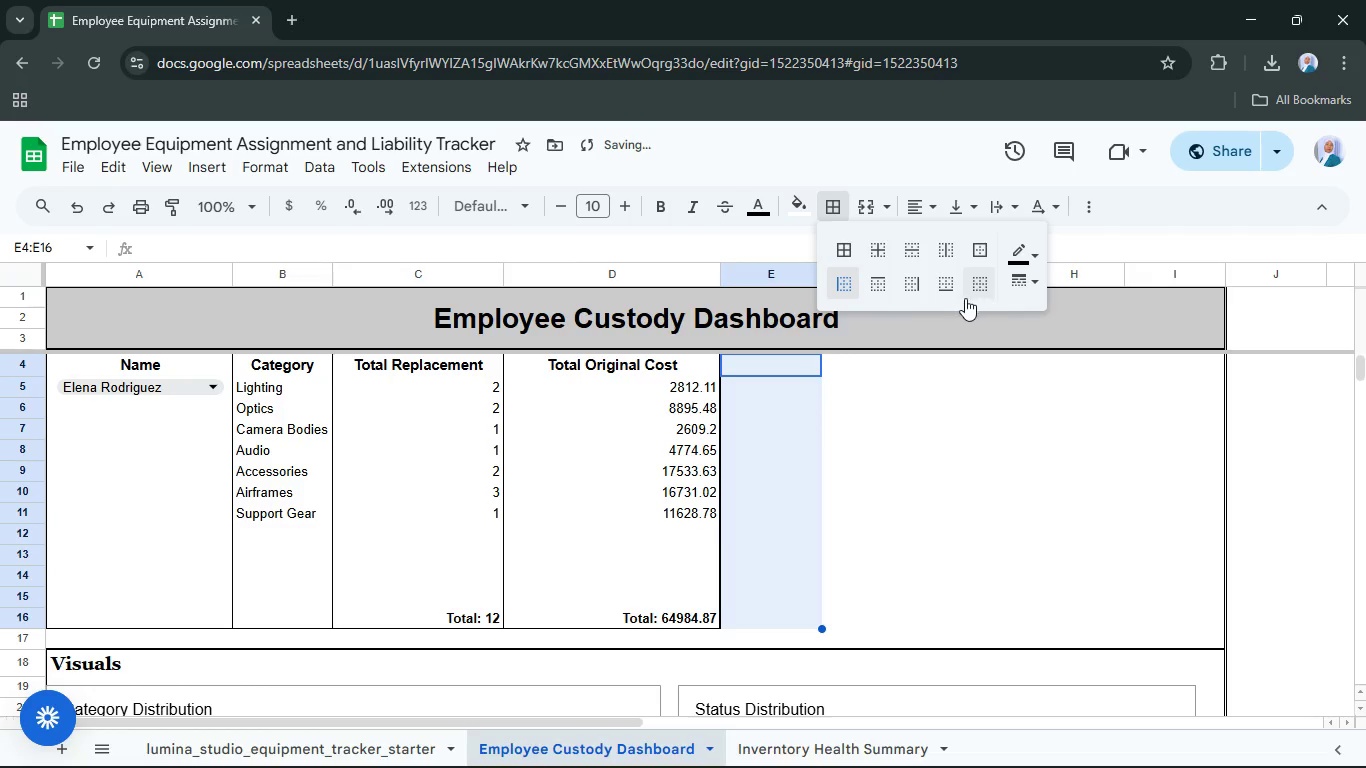 
left_click([982, 285])
 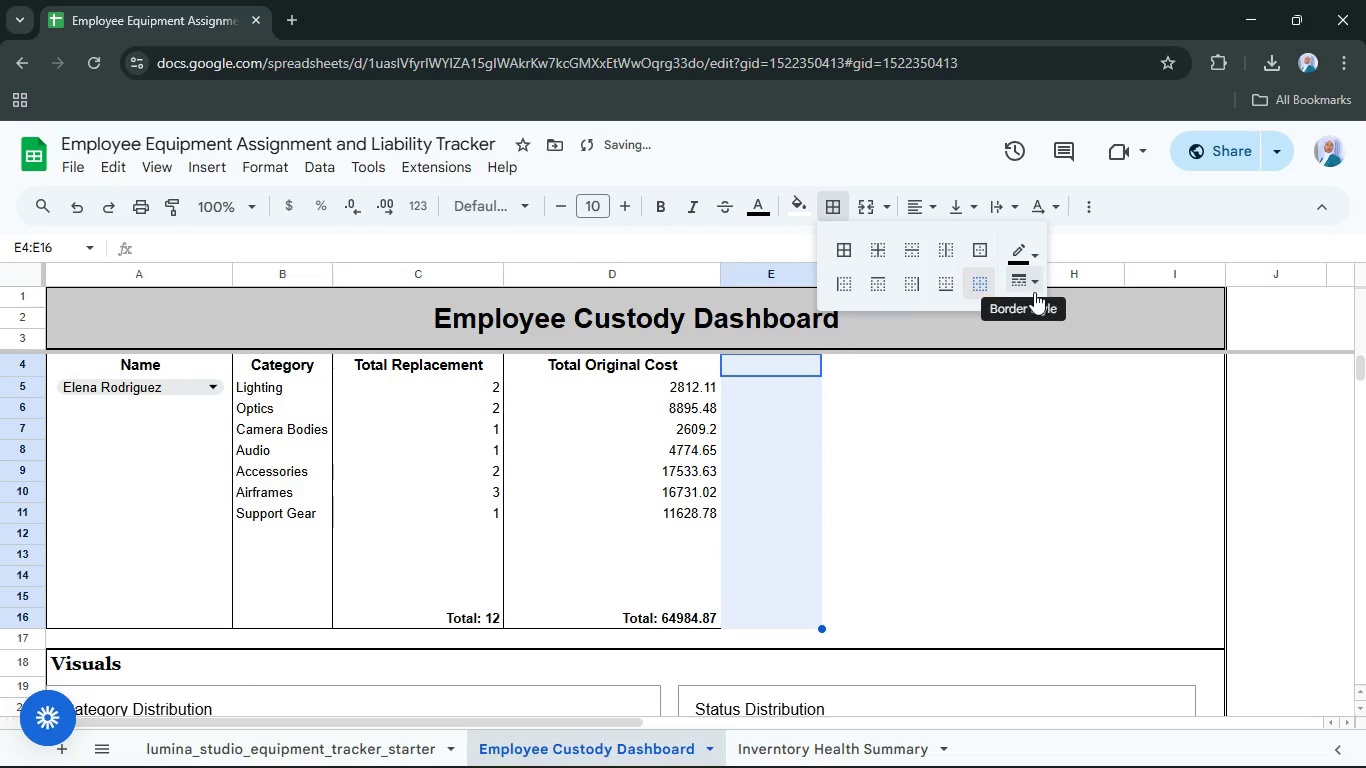 
left_click([1034, 289])
 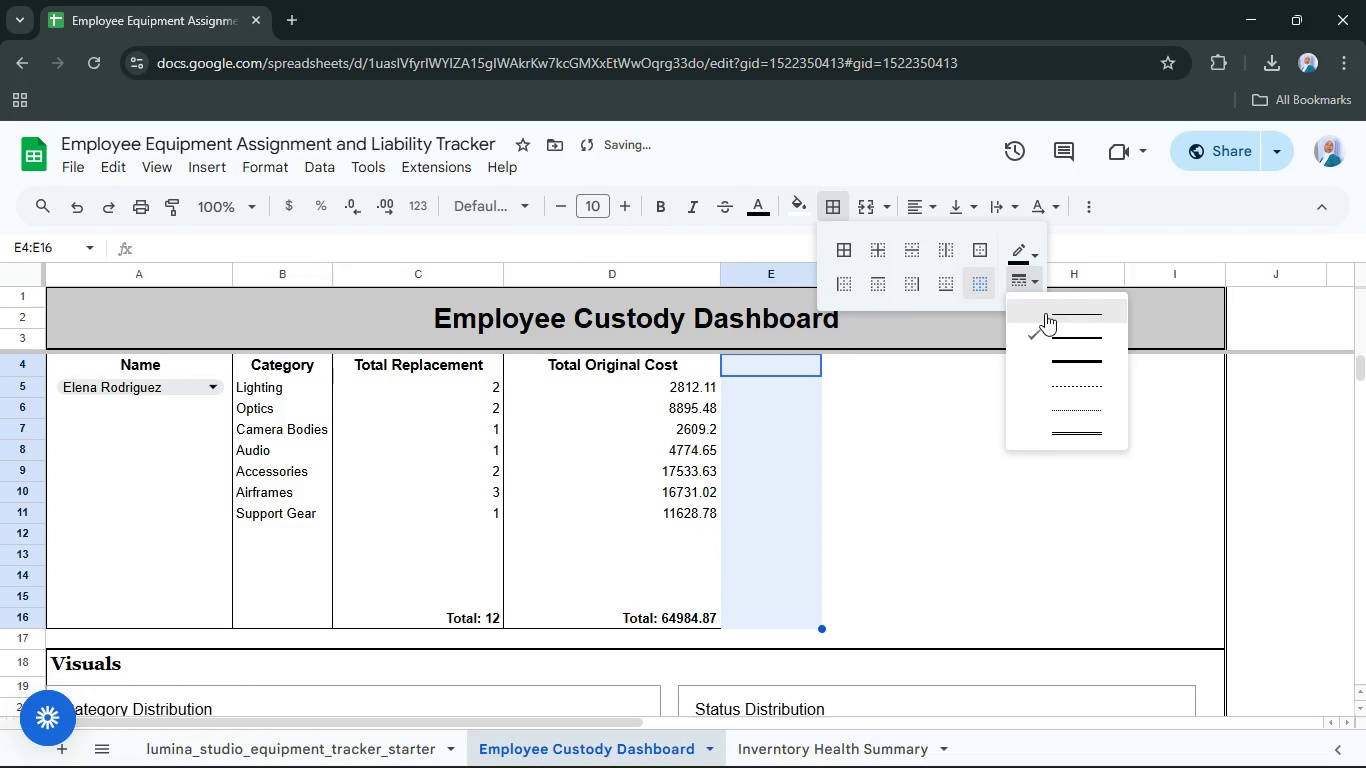 
left_click([1045, 313])
 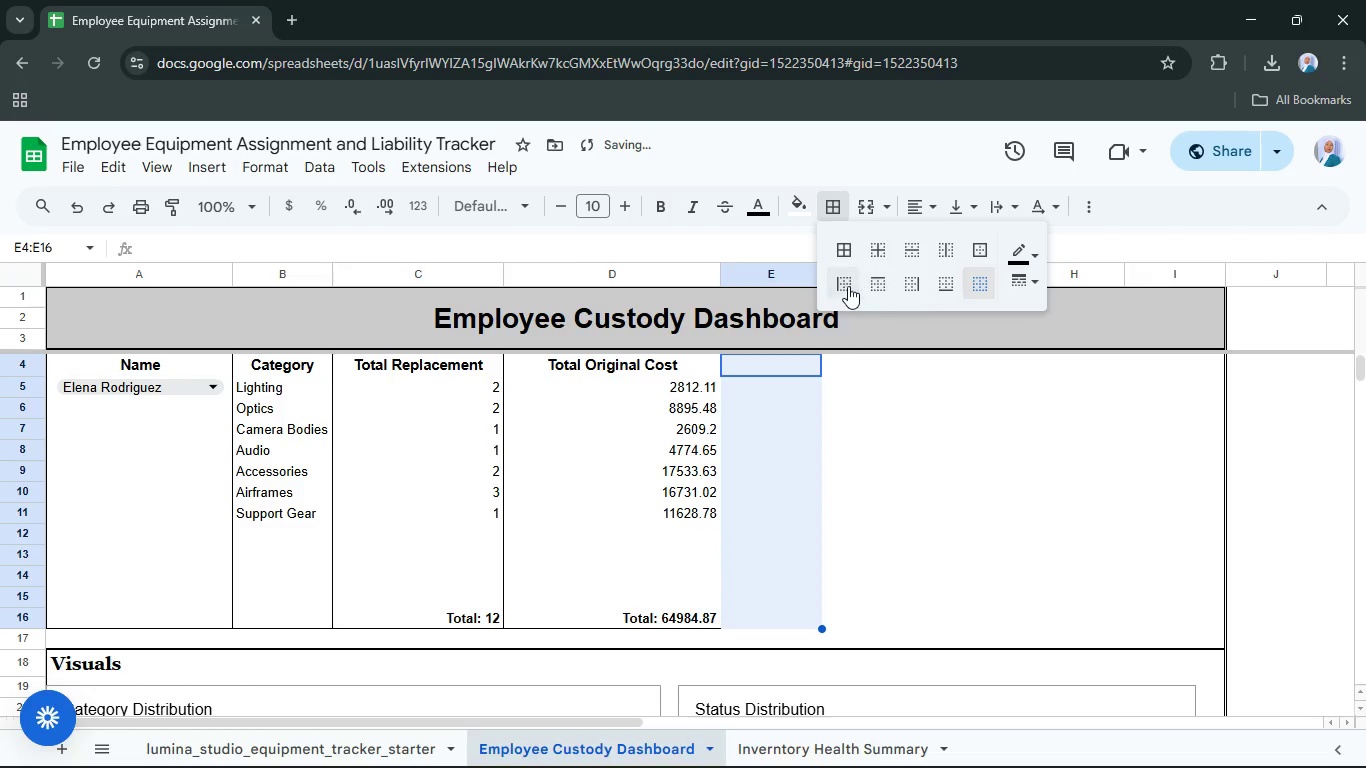 
left_click([844, 286])
 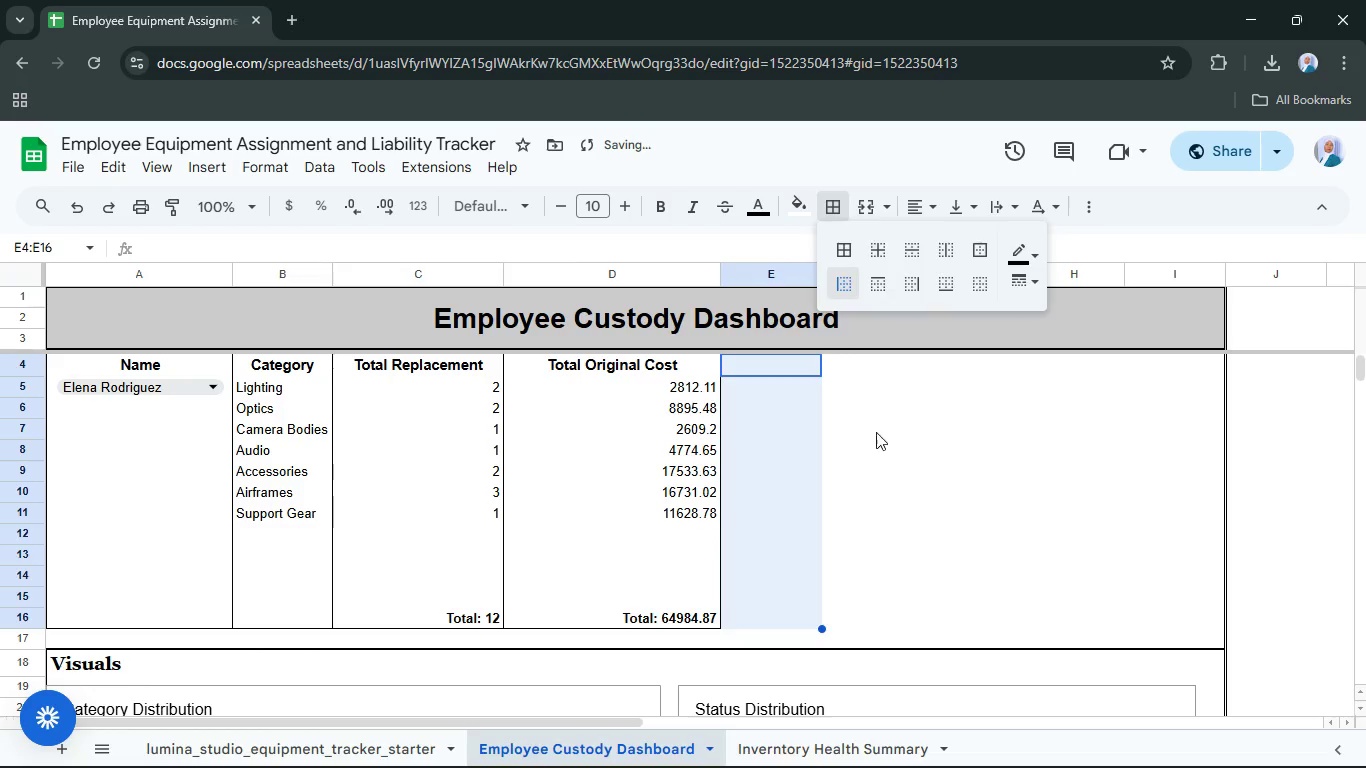 
left_click([876, 436])
 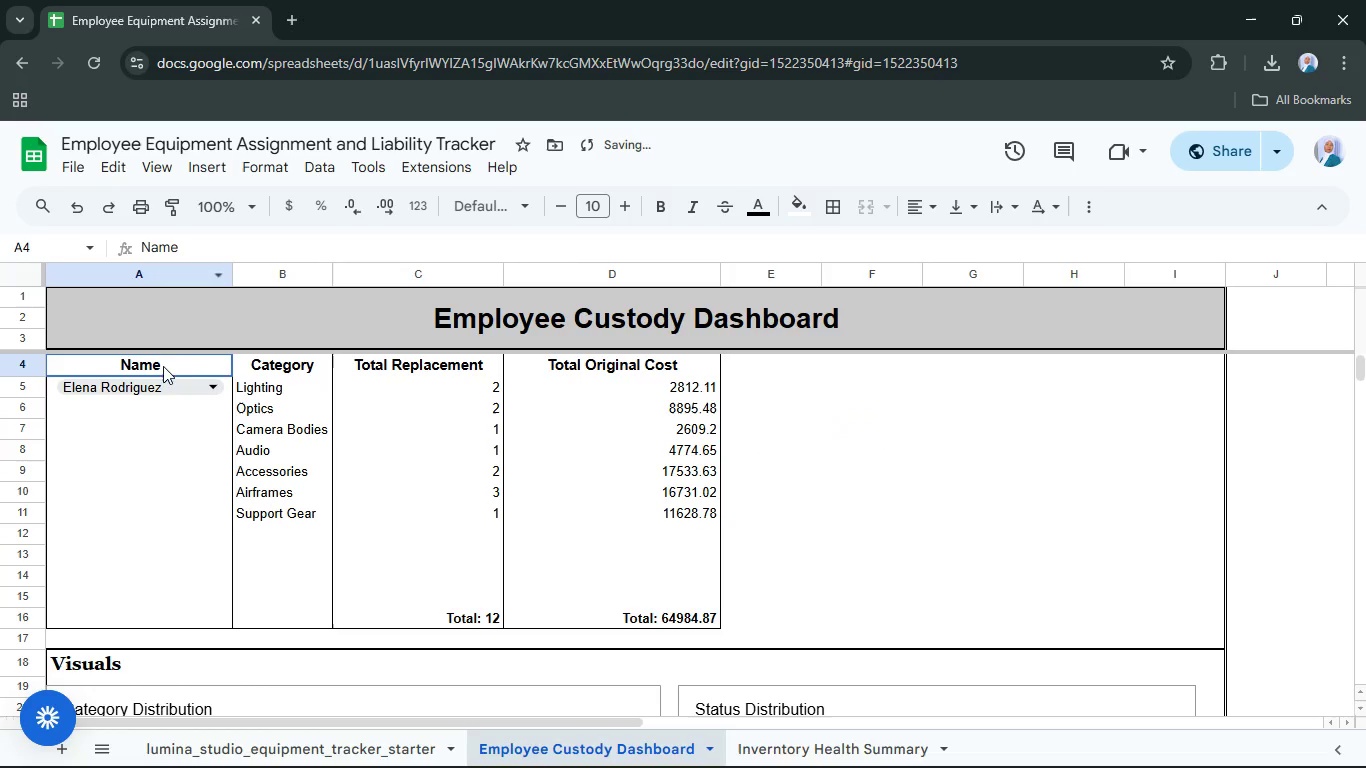 
hold_key(key=ControlLeft, duration=1.53)
 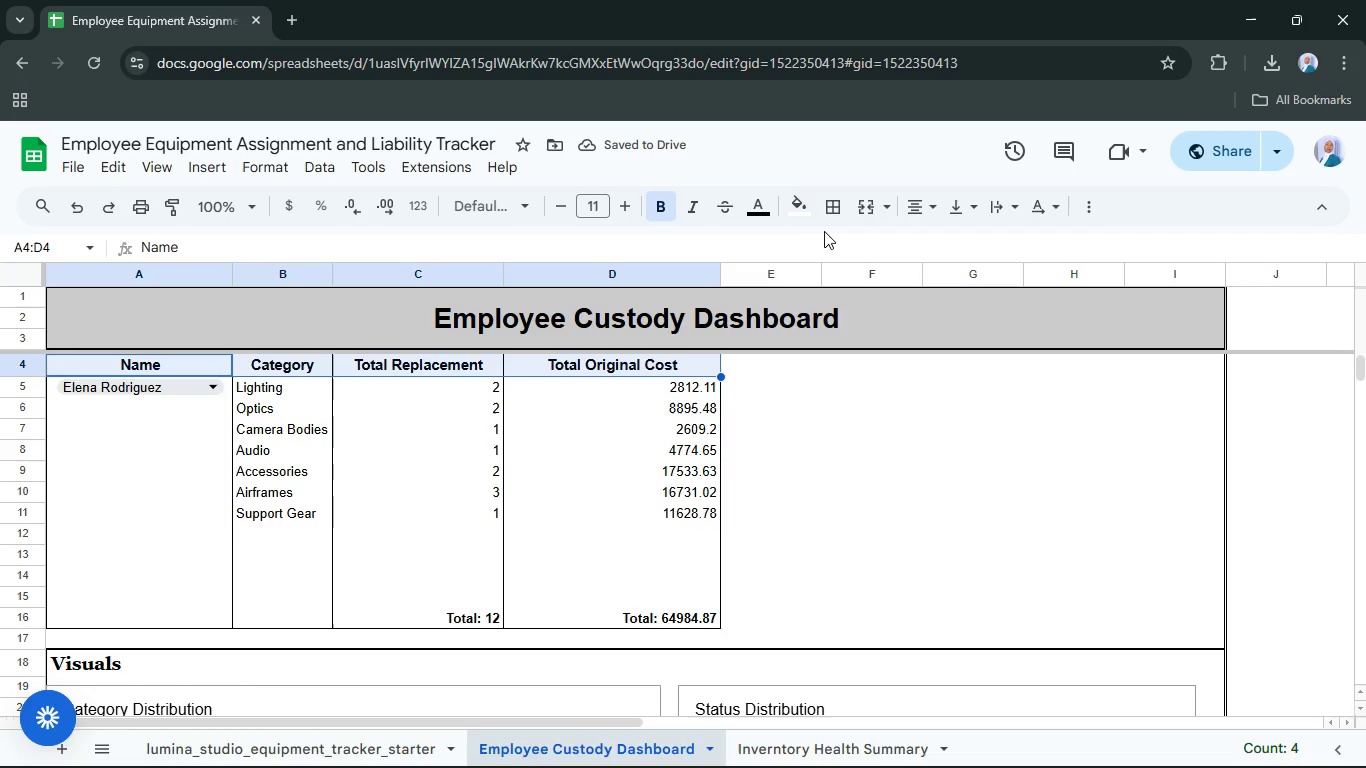 
hold_key(key=ShiftLeft, duration=0.92)
 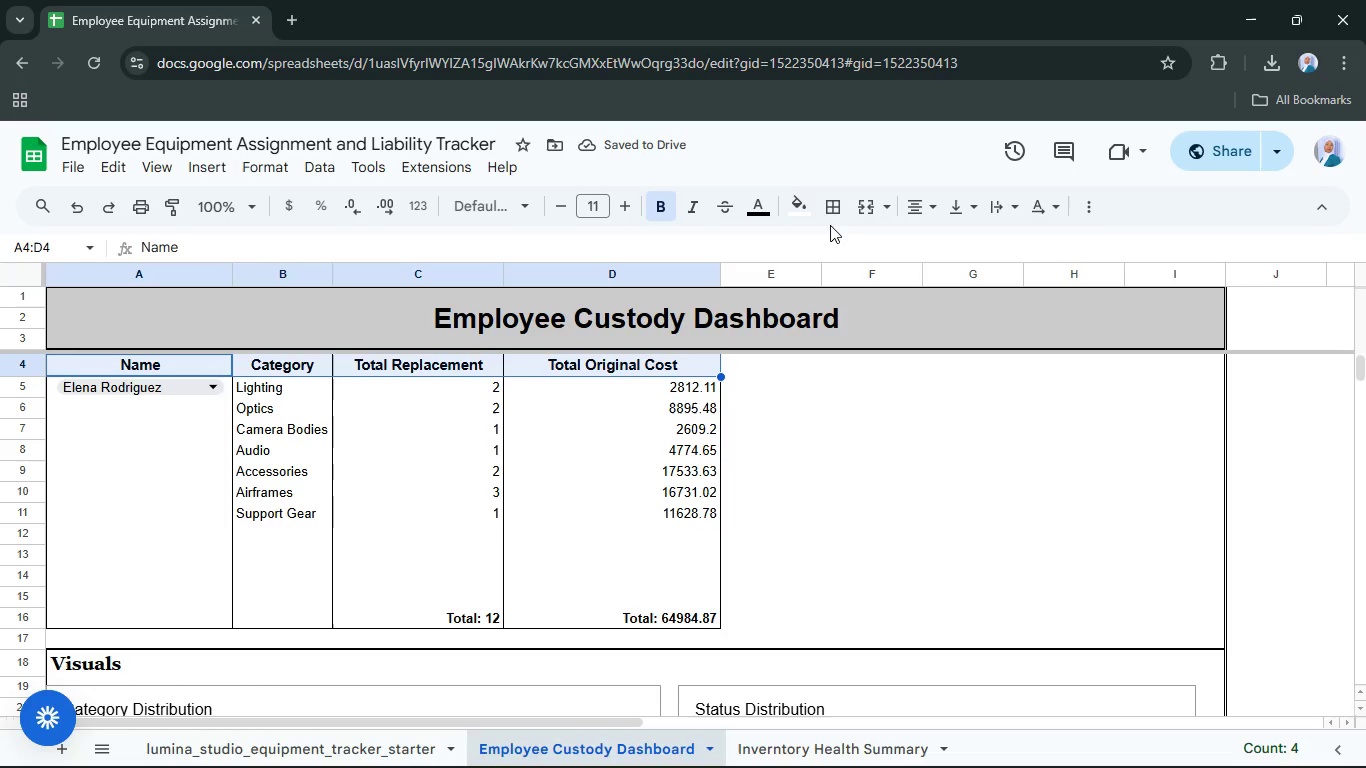 
left_click([834, 220])
 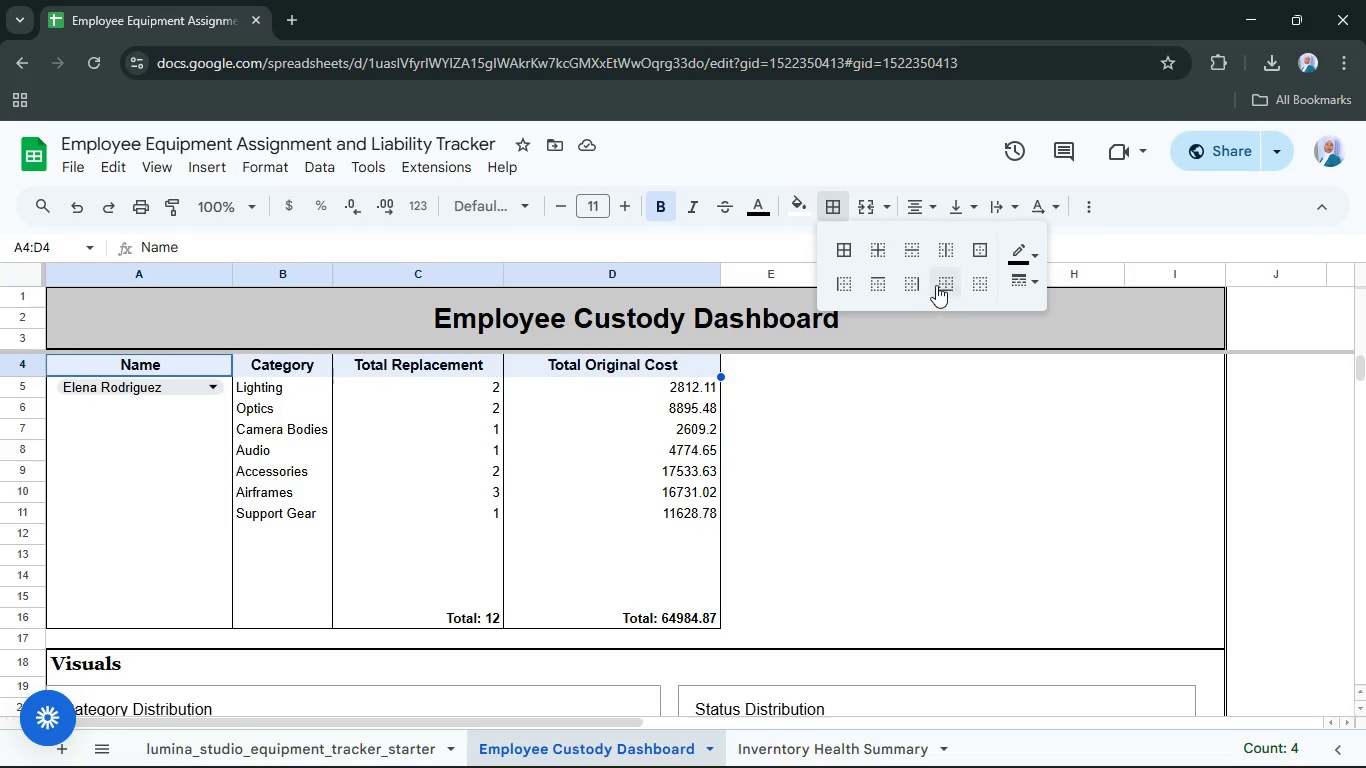 
left_click([936, 284])
 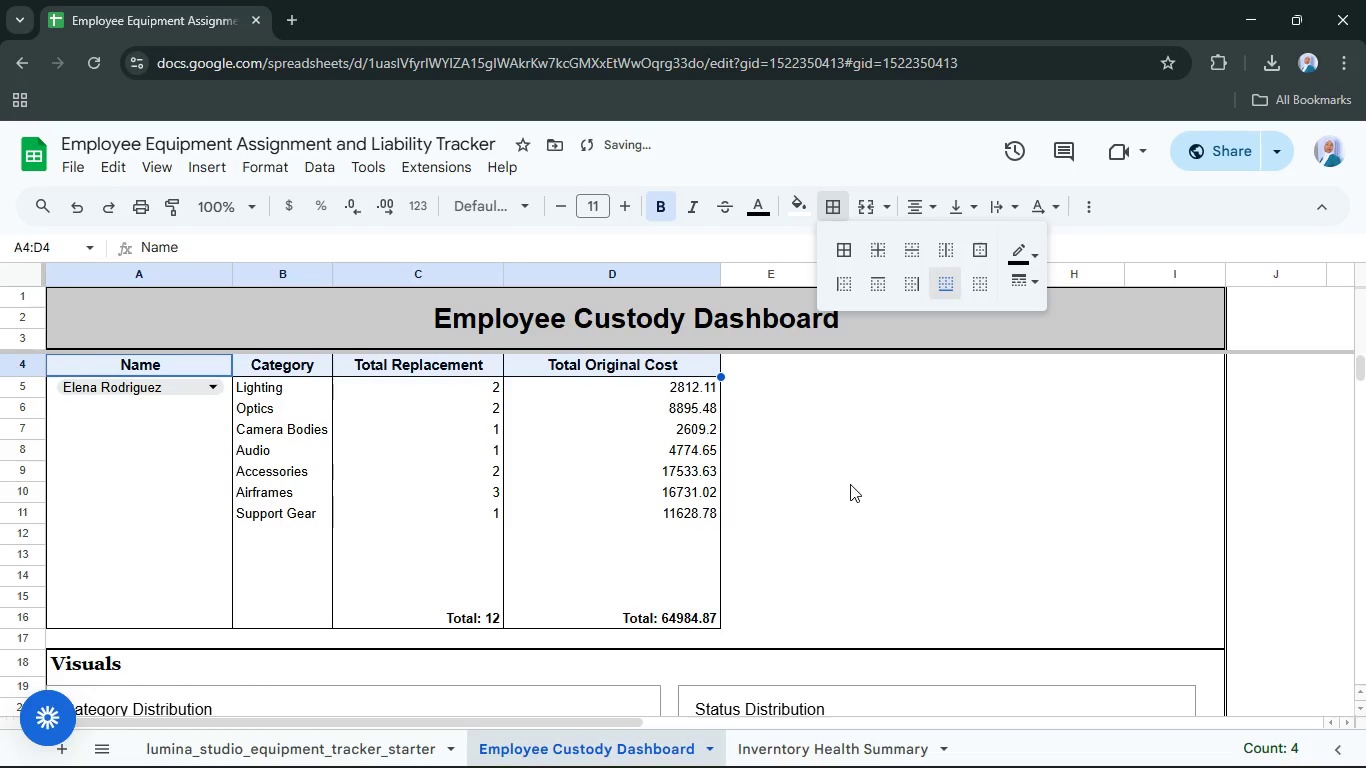 
left_click([850, 484])
 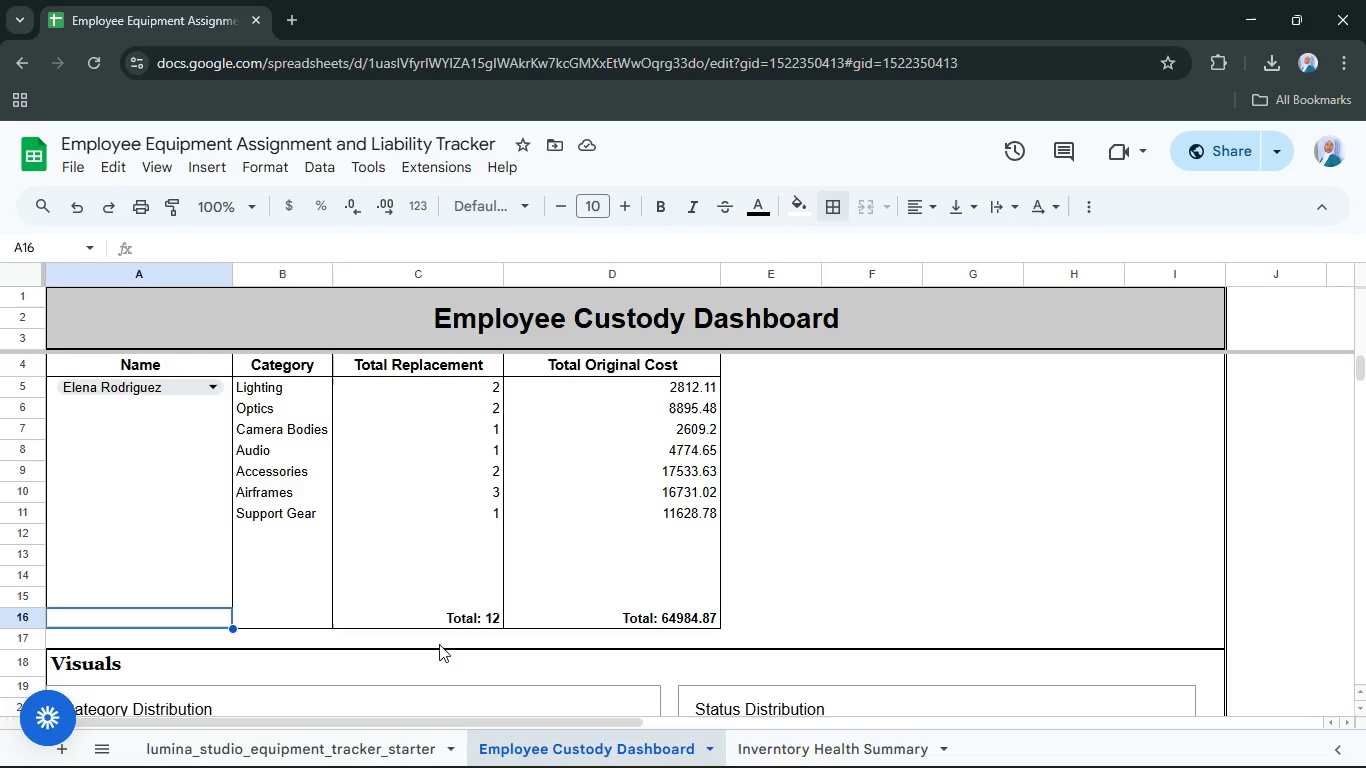 
wait(6.88)
 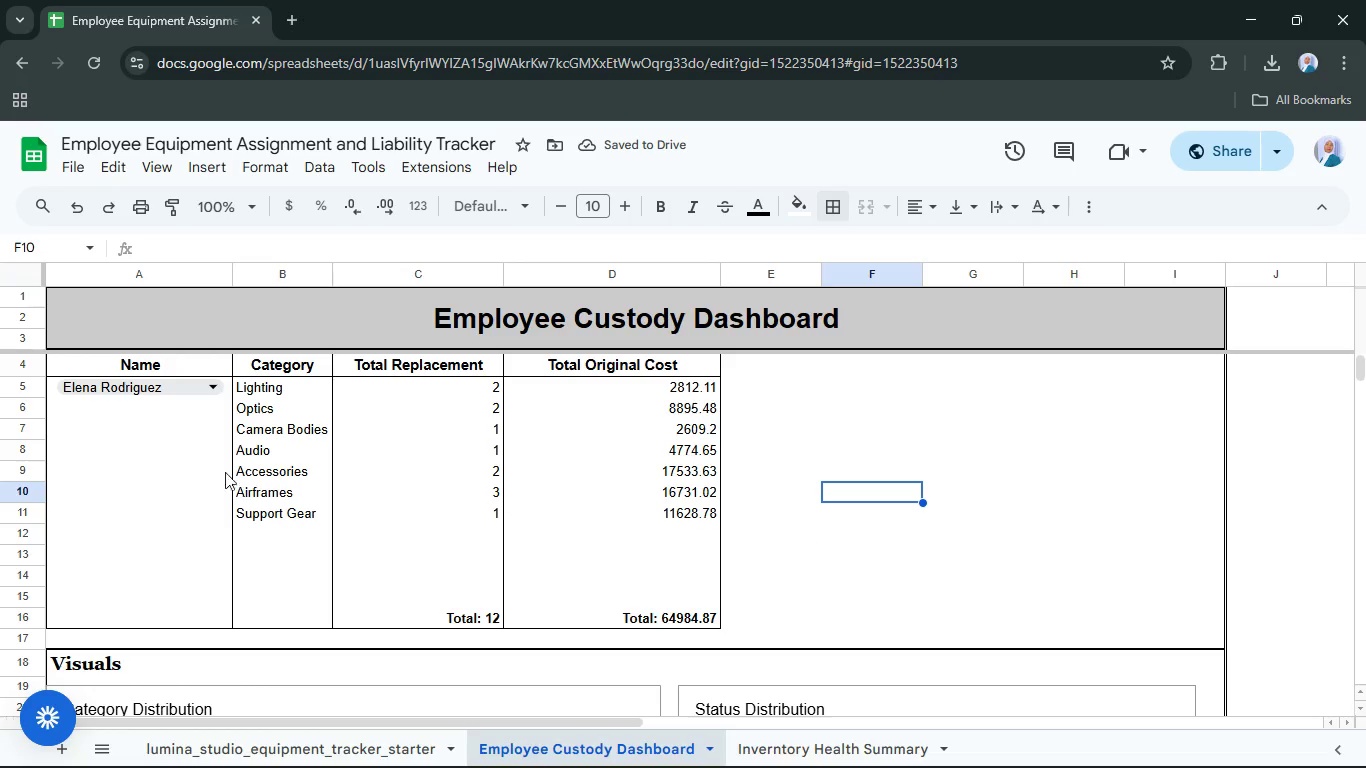 
hold_key(key=ControlLeft, duration=3.59)
hold_key(key=ShiftLeft, duration=3.16)
left_click([316, 610])
 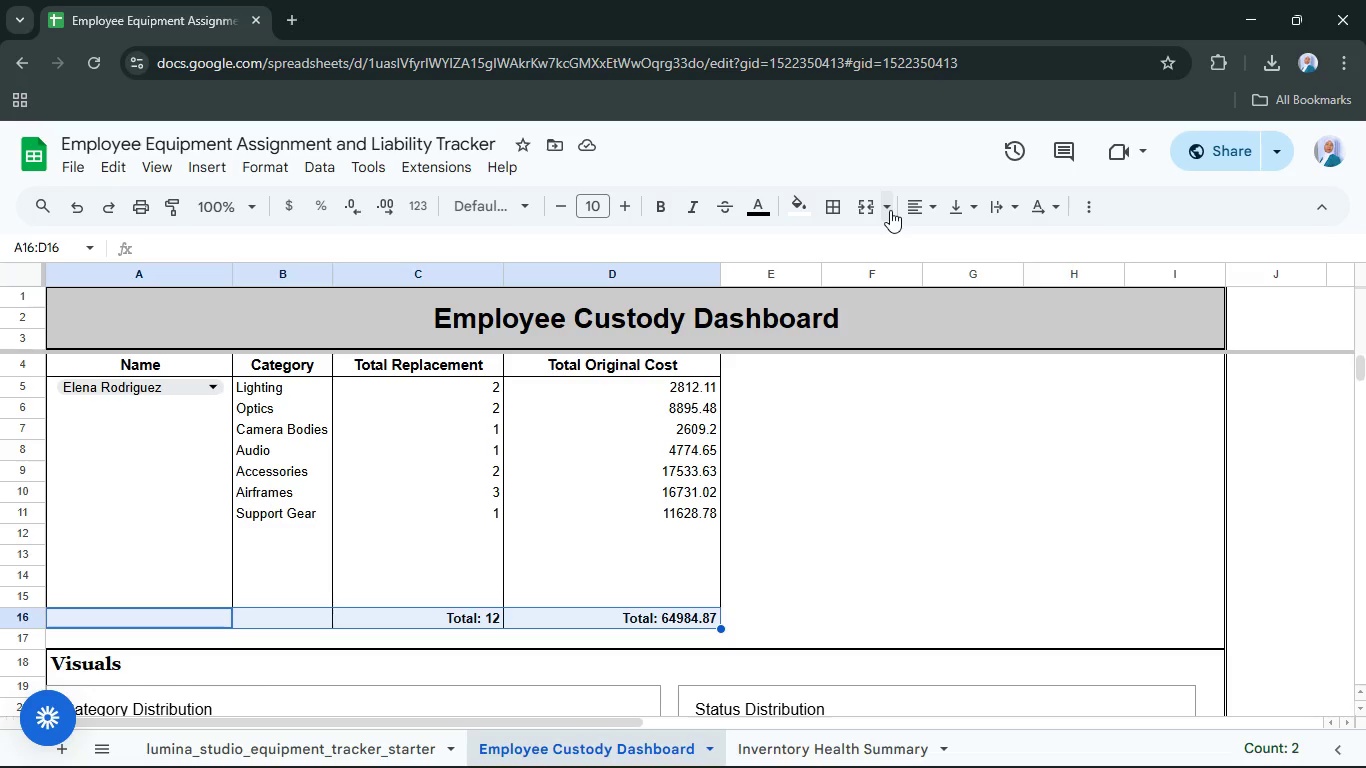 
left_click([847, 214])
 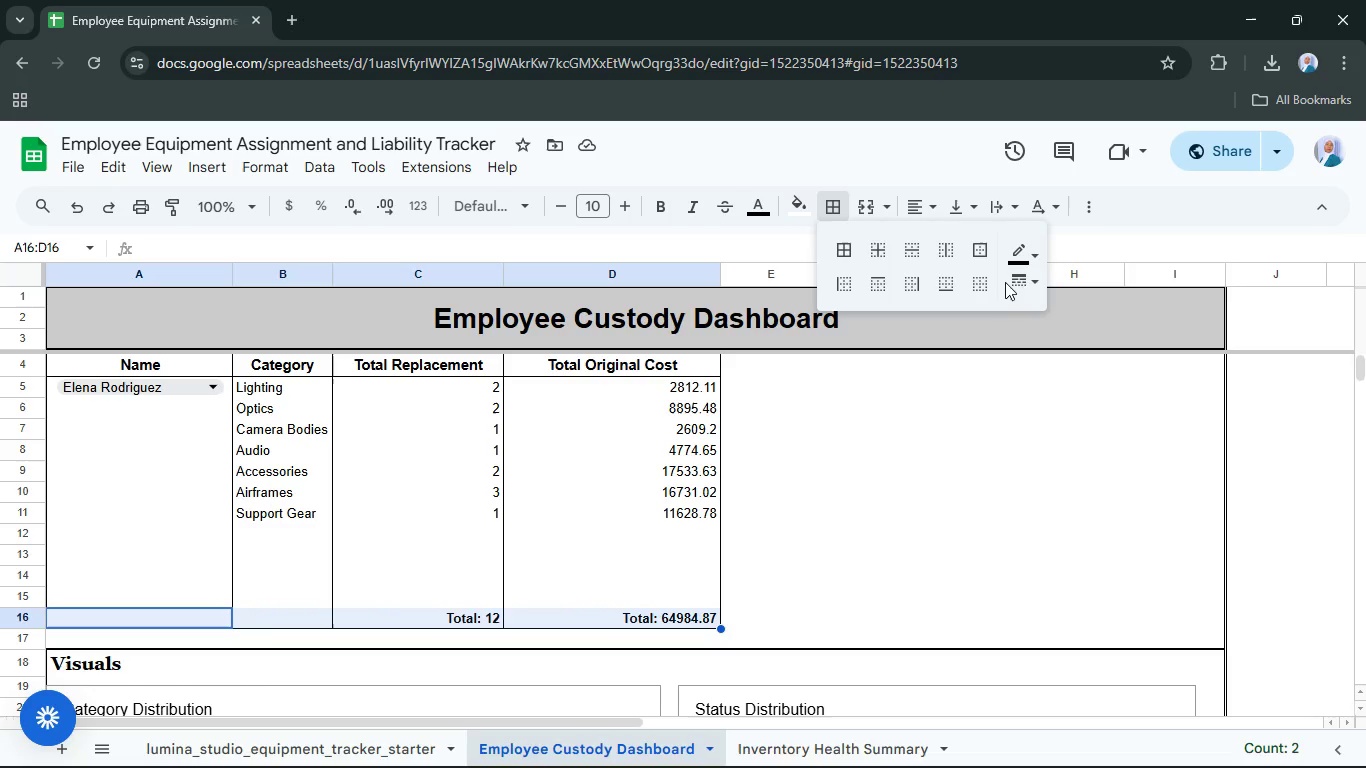 
left_click([1006, 282])
 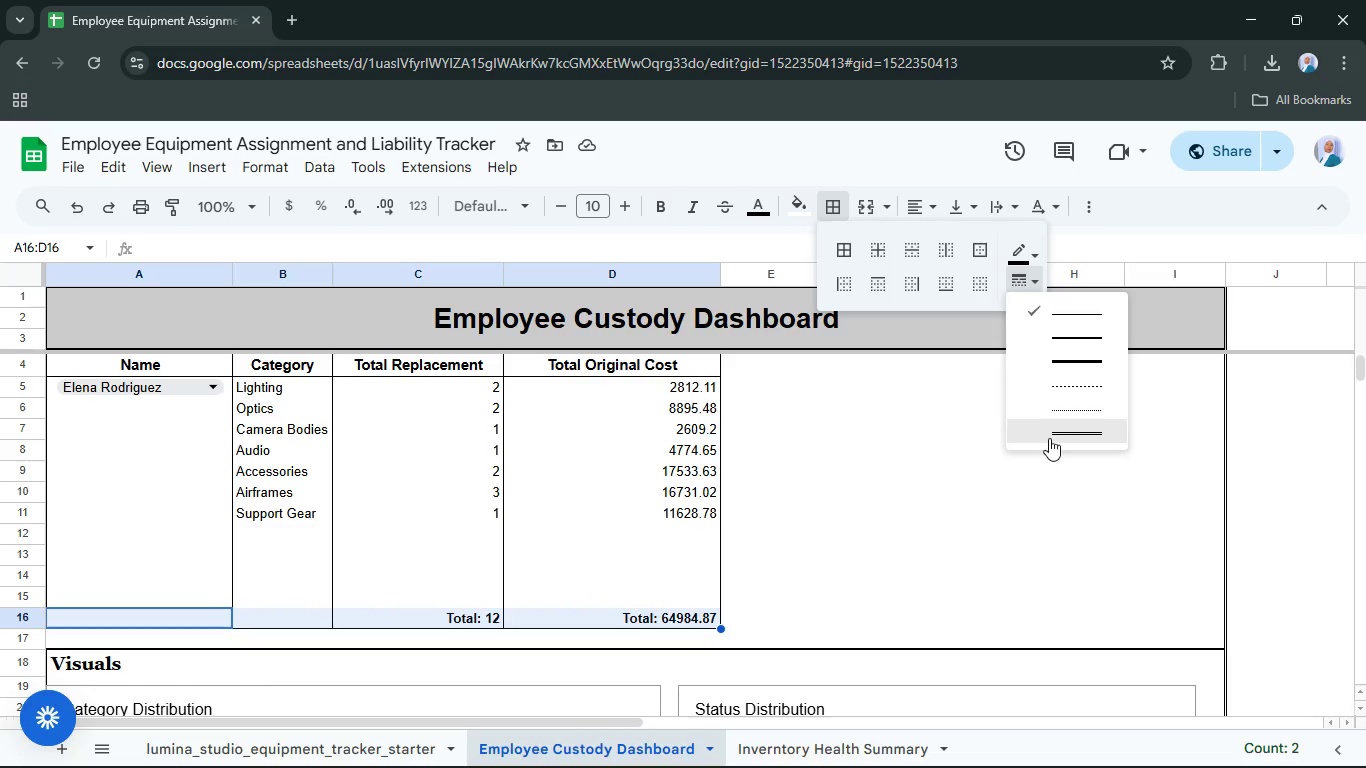 
left_click([1049, 438])
 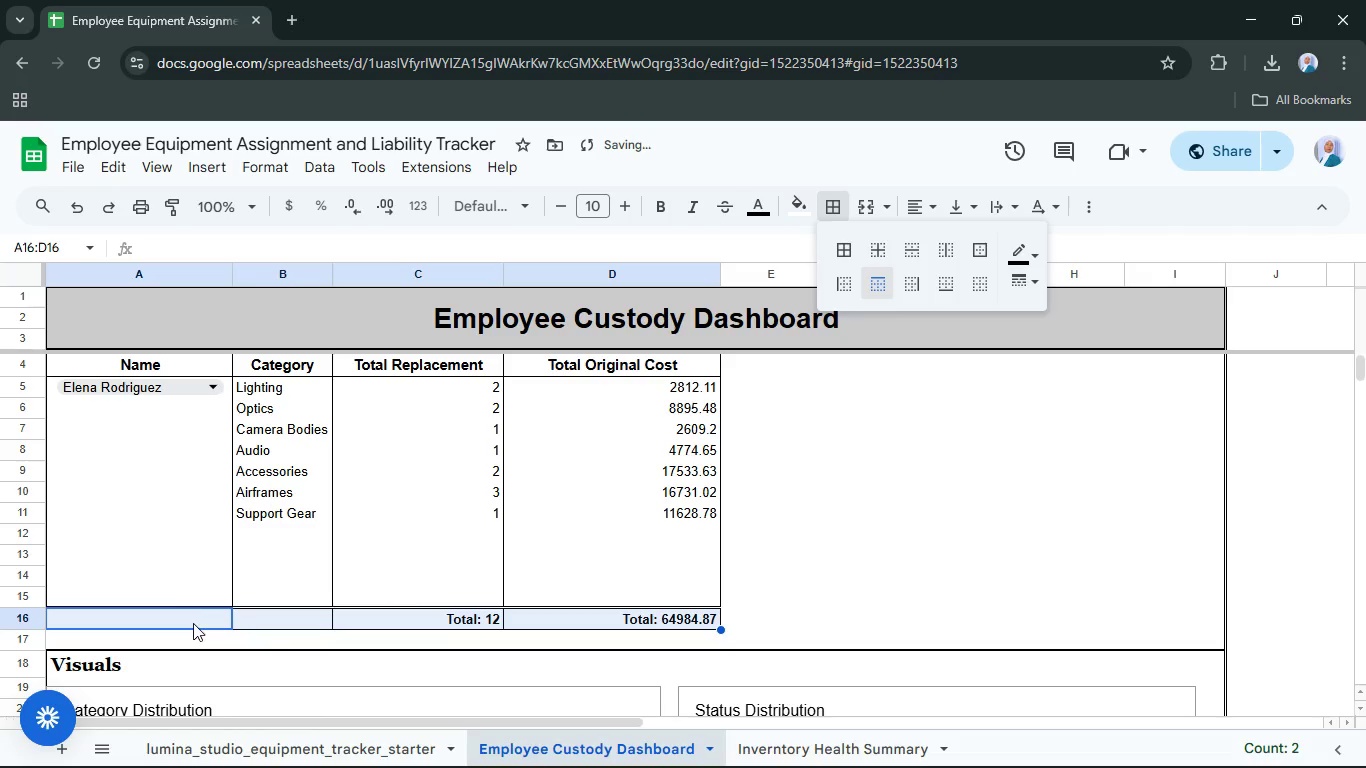 
left_click([165, 618])
 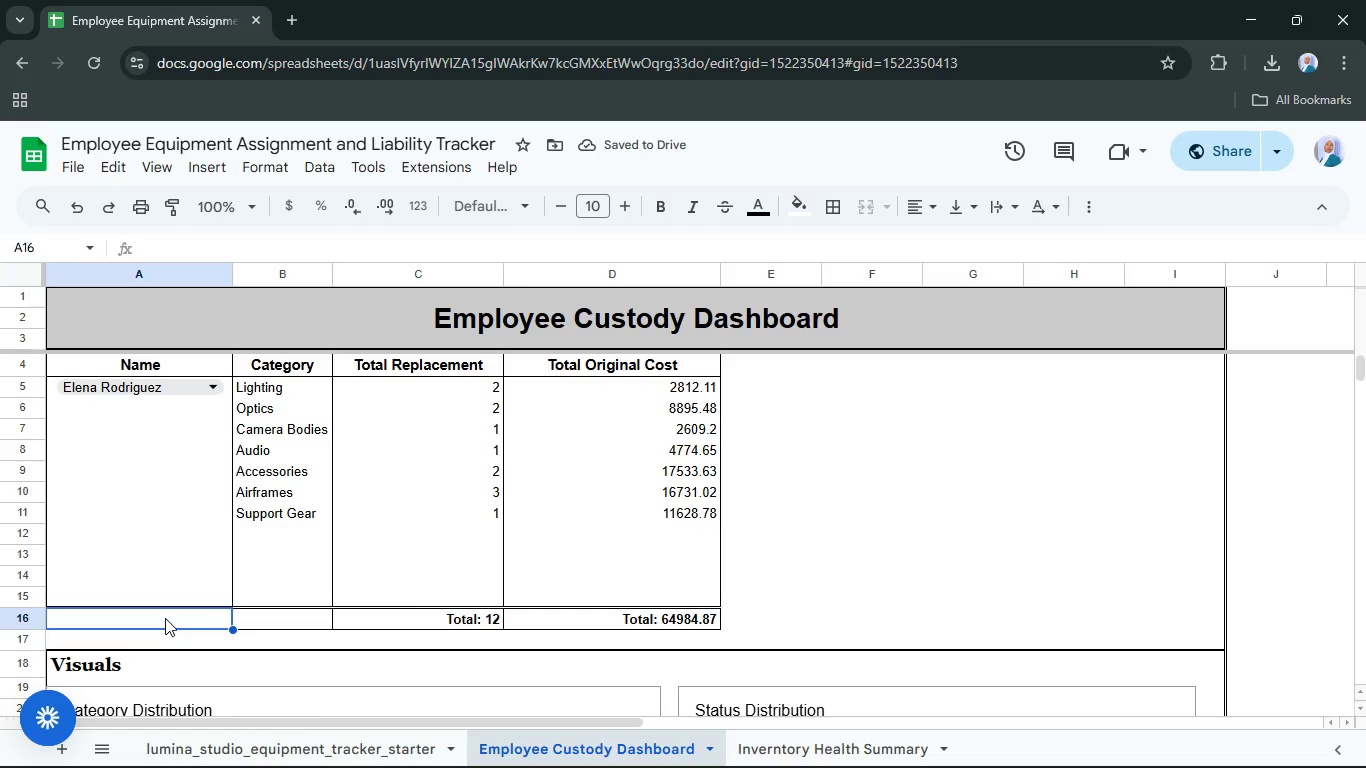 
type(Total)
 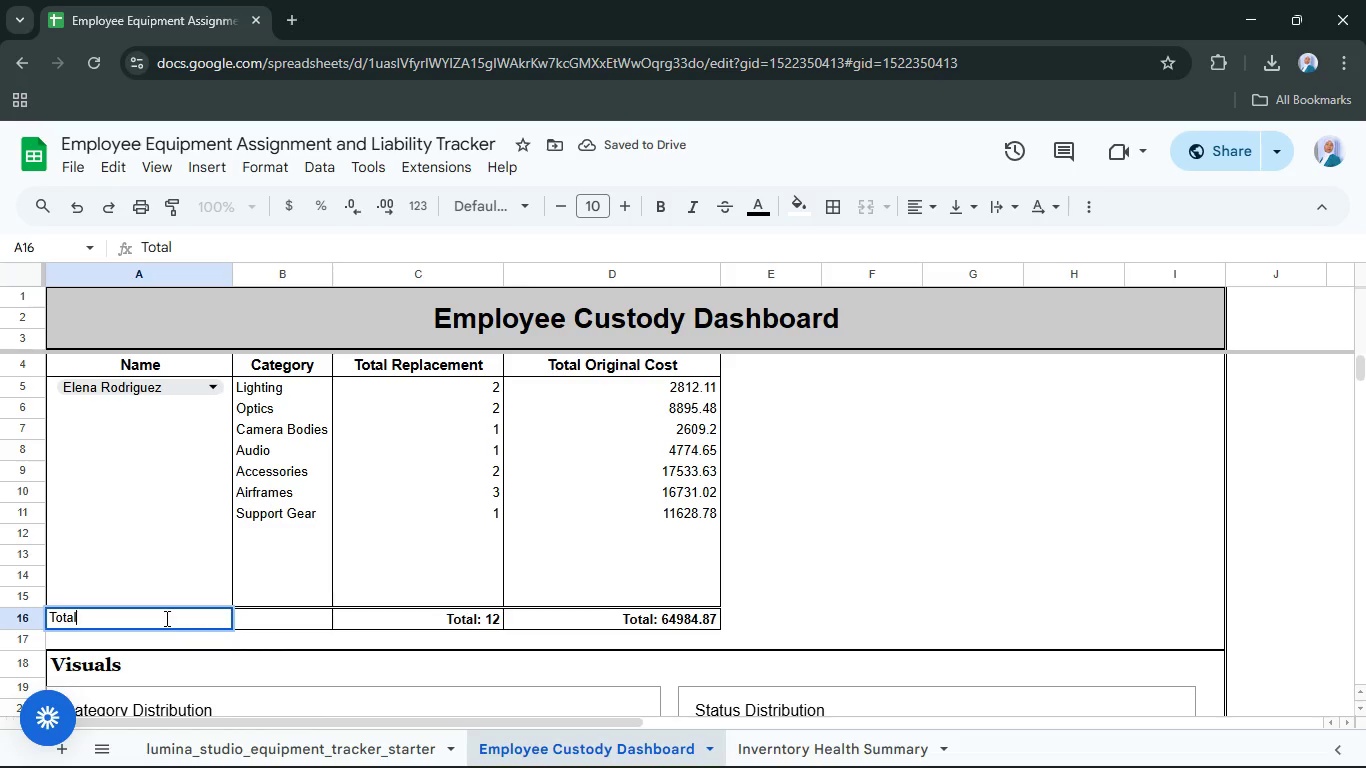 
key(Enter)
 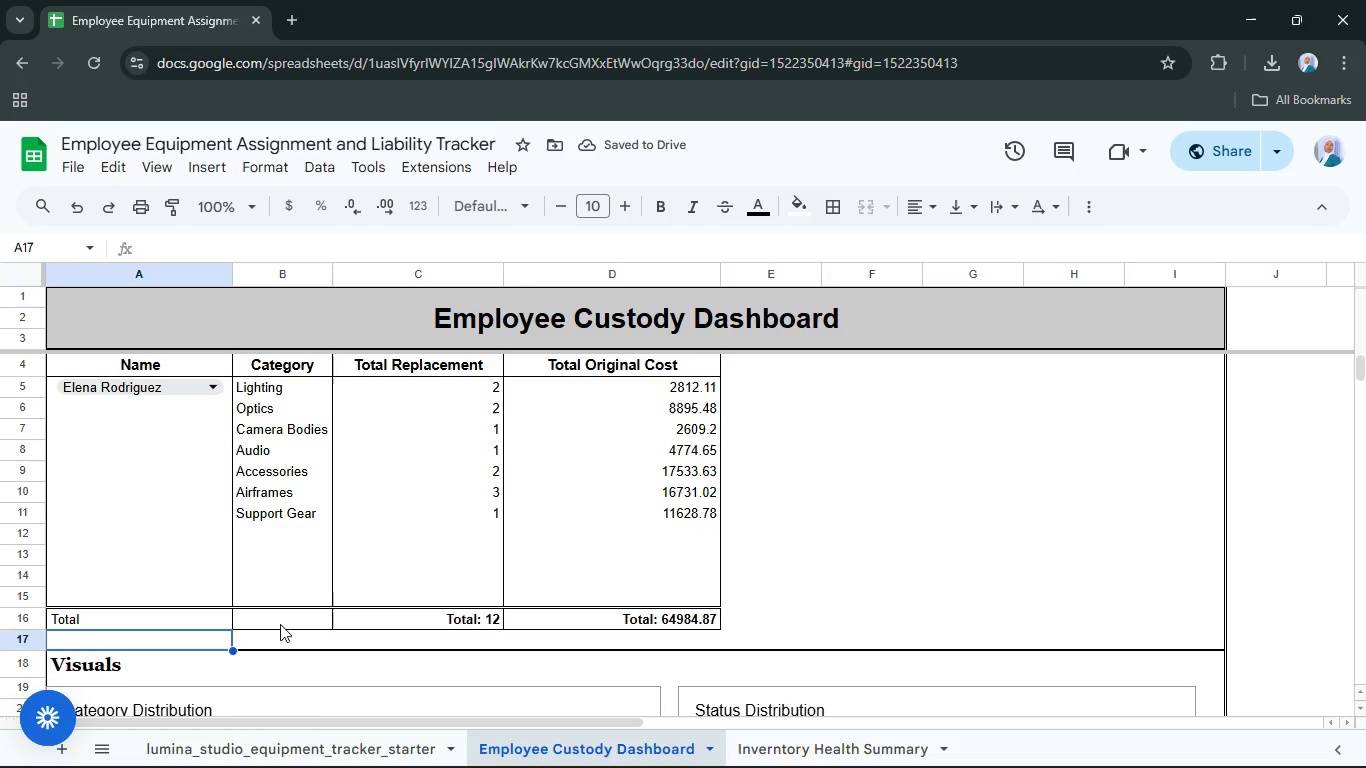 
hold_key(key=ControlLeft, duration=0.59)
 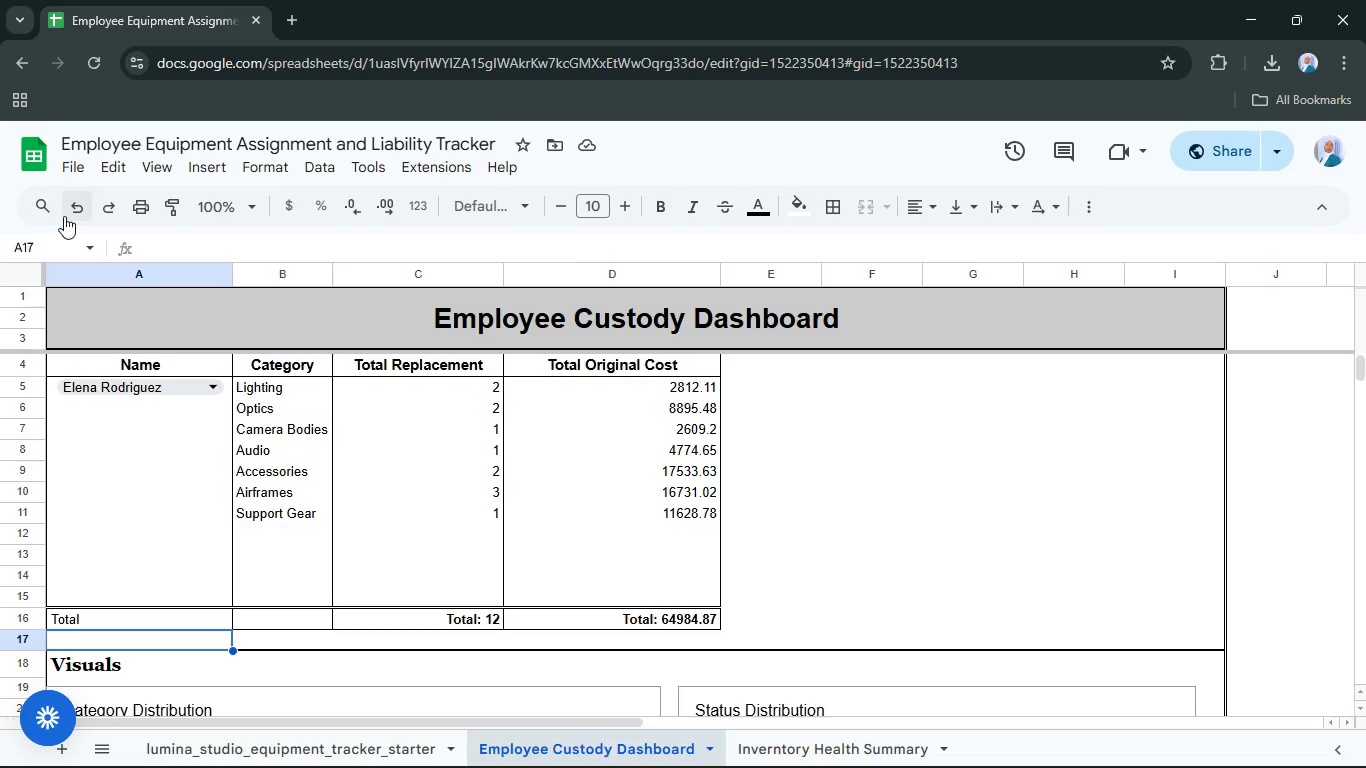 
left_click([84, 208])
 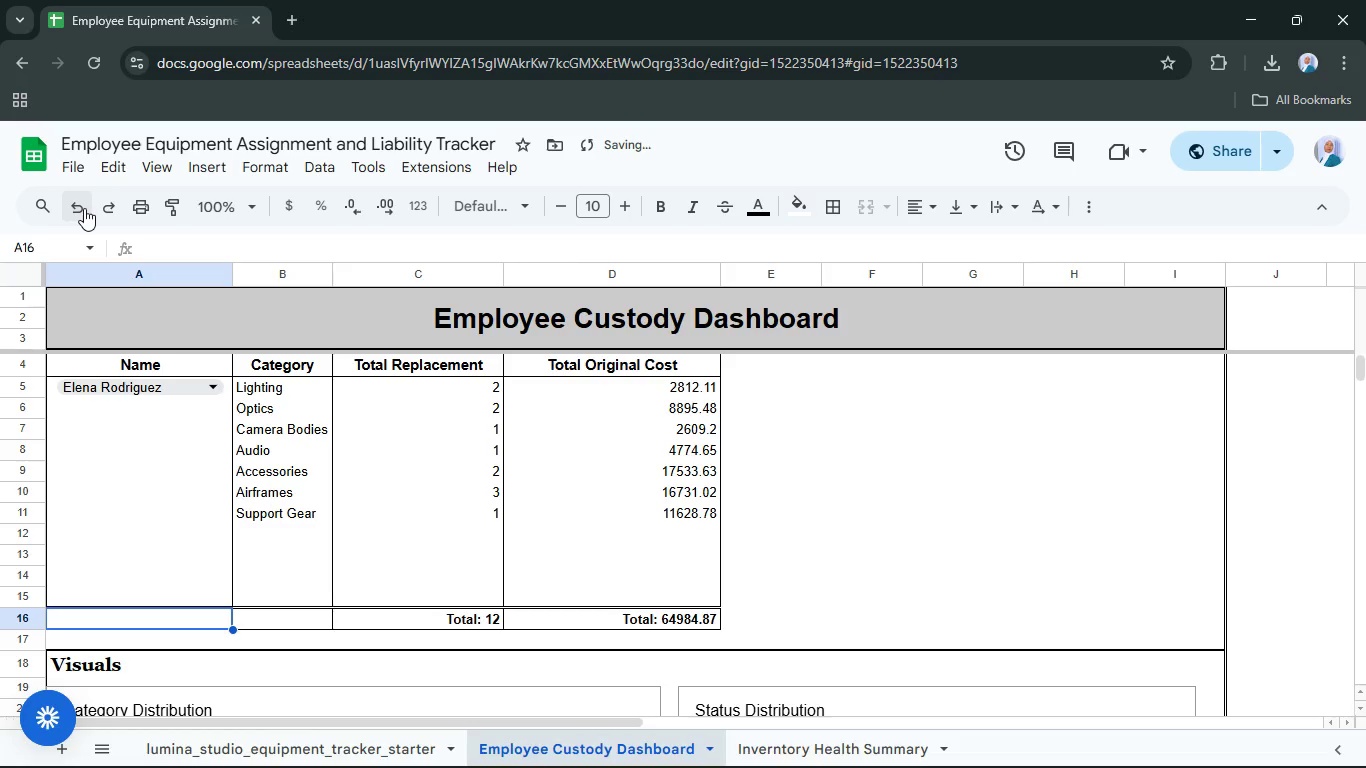 
left_click([84, 208])
 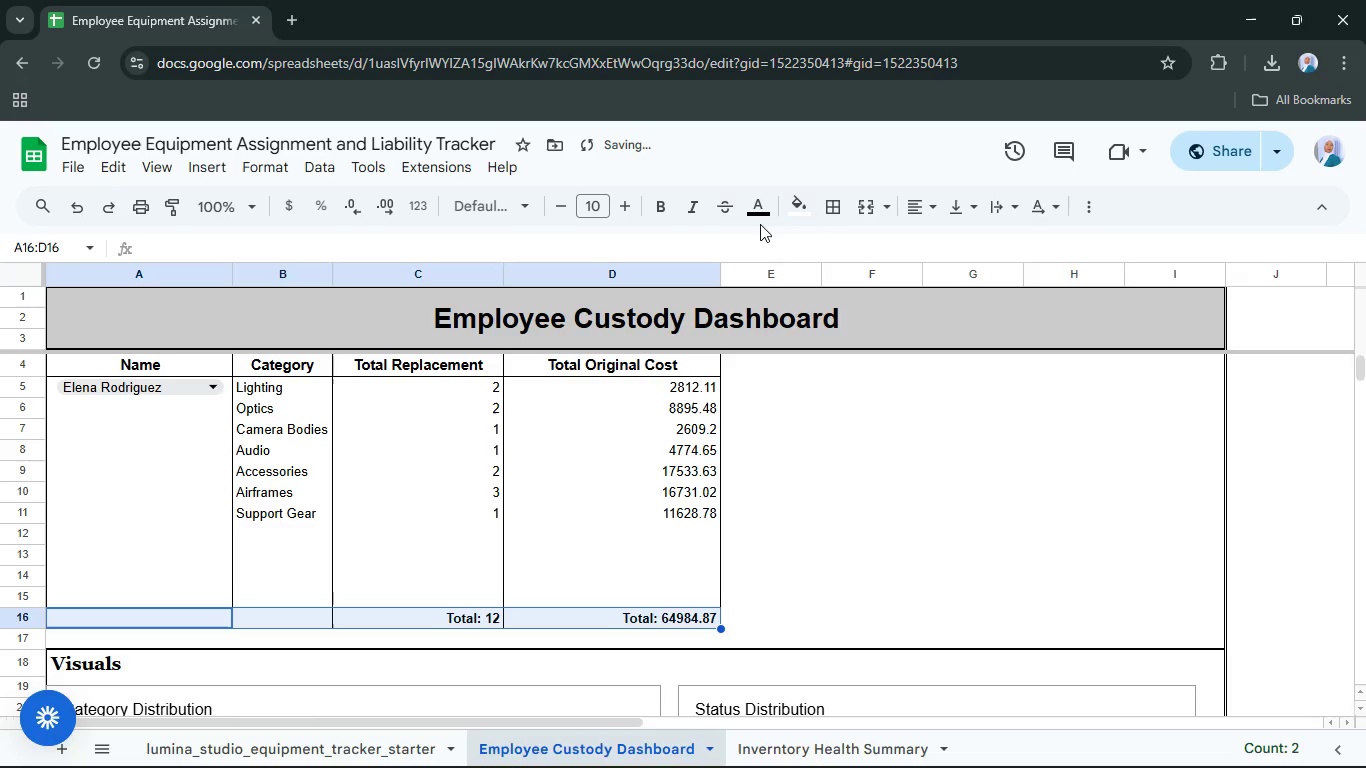 
left_click([830, 223])
 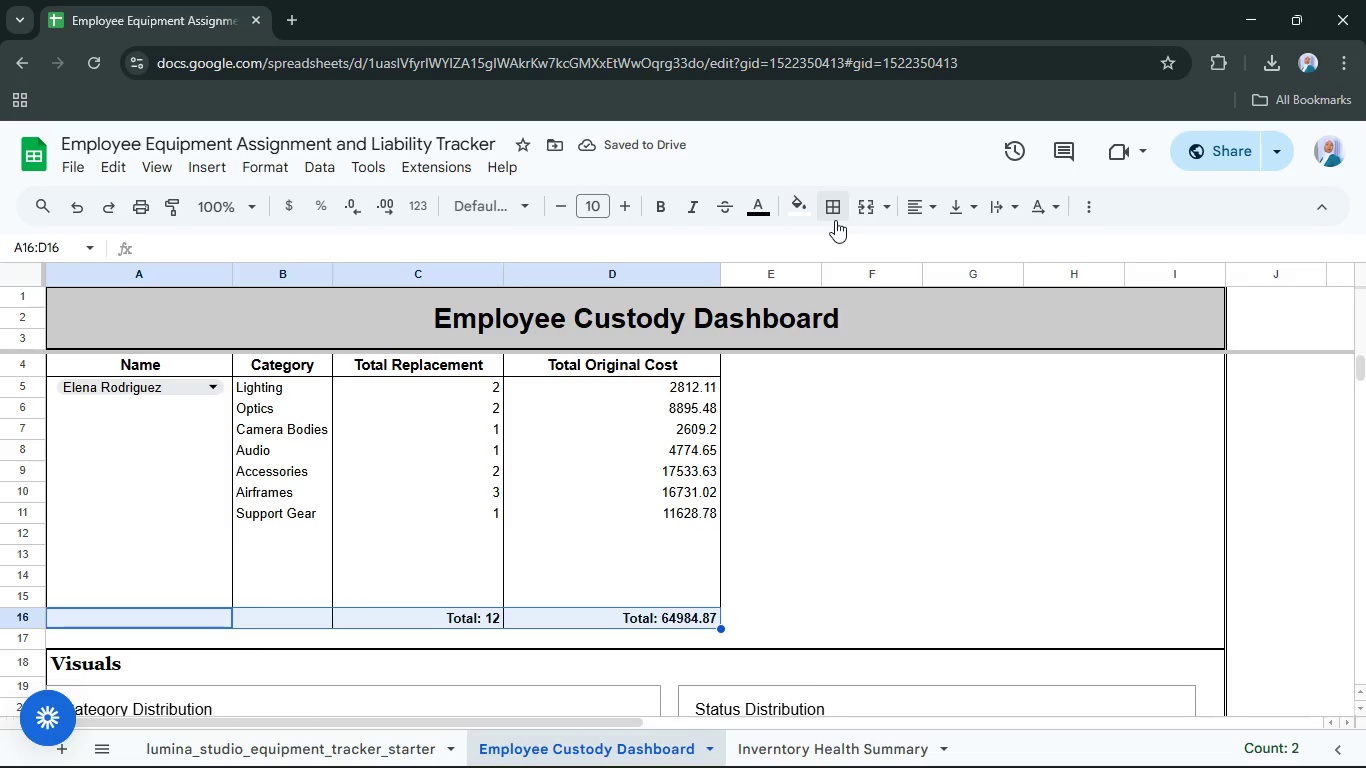 
left_click([836, 220])
 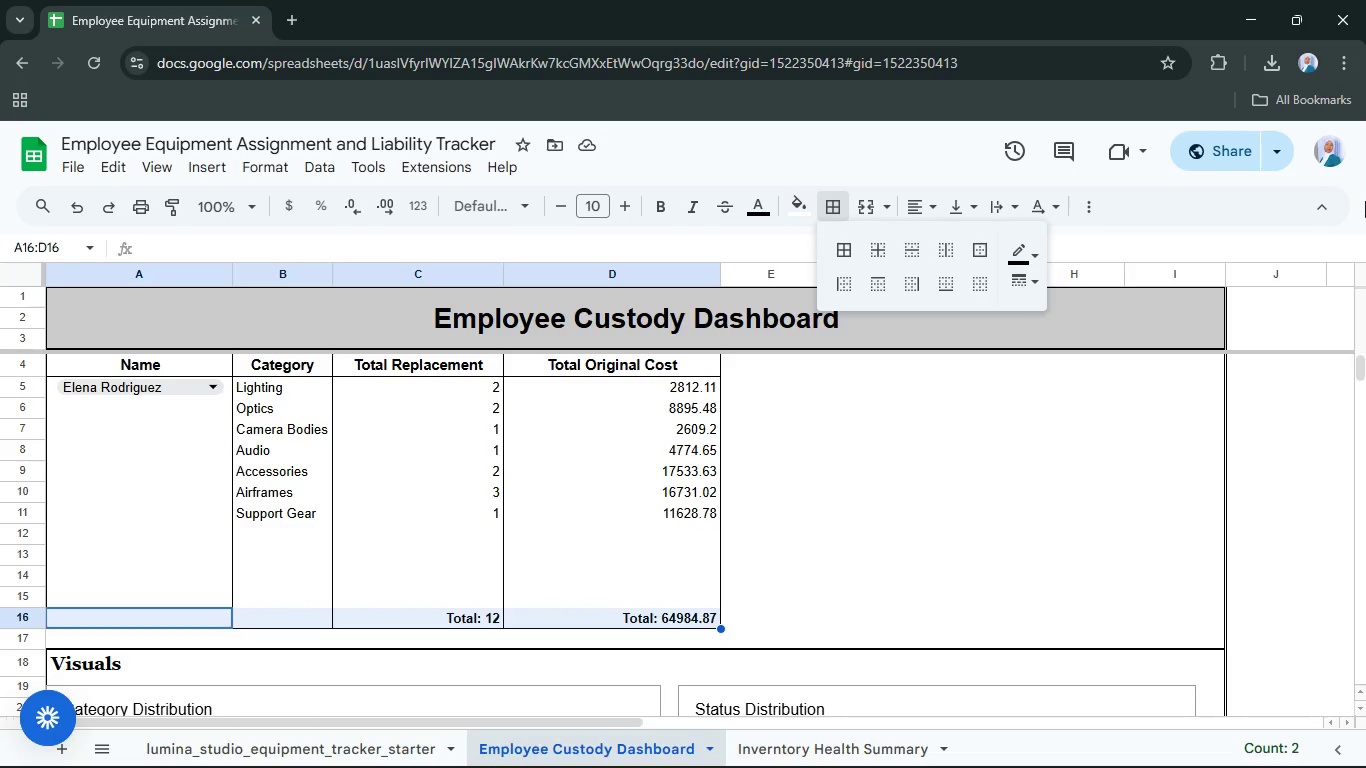 
left_click([1014, 282])
 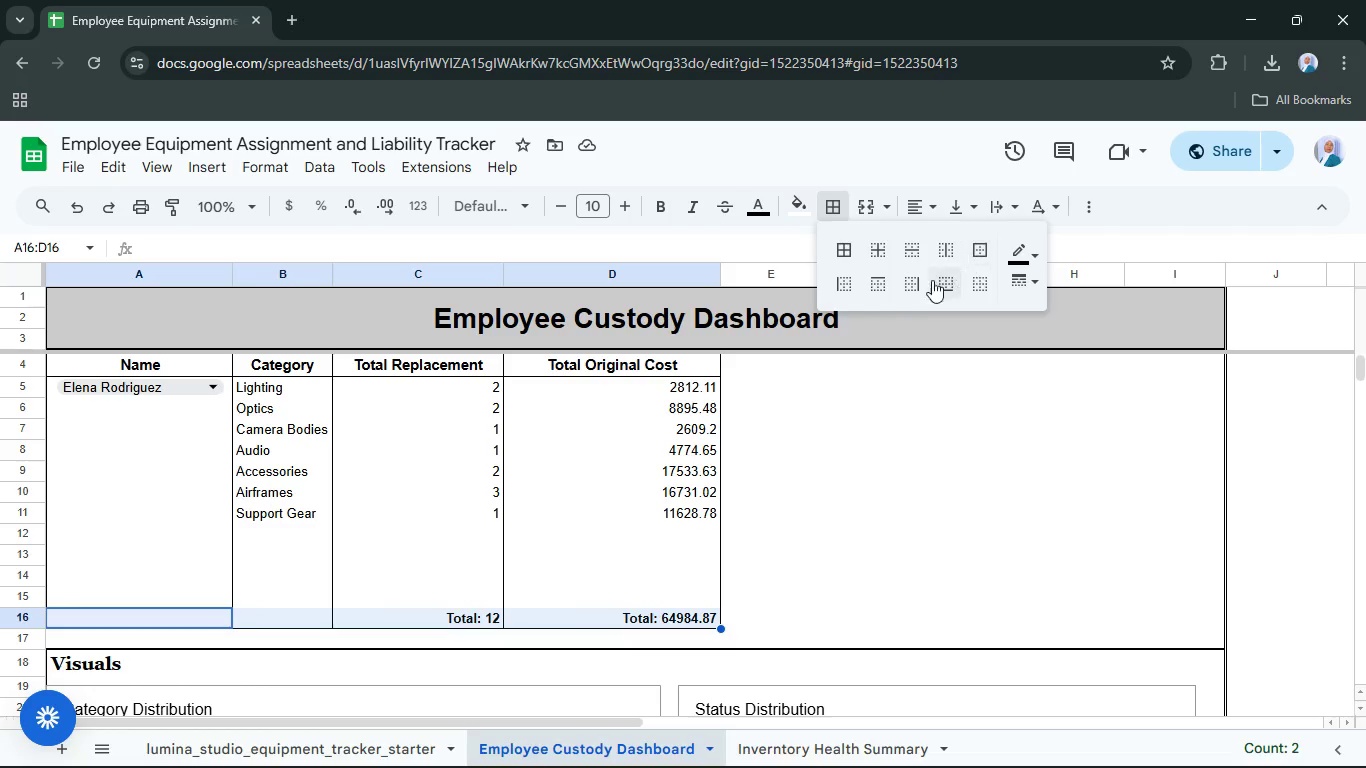 
left_click([879, 279])
 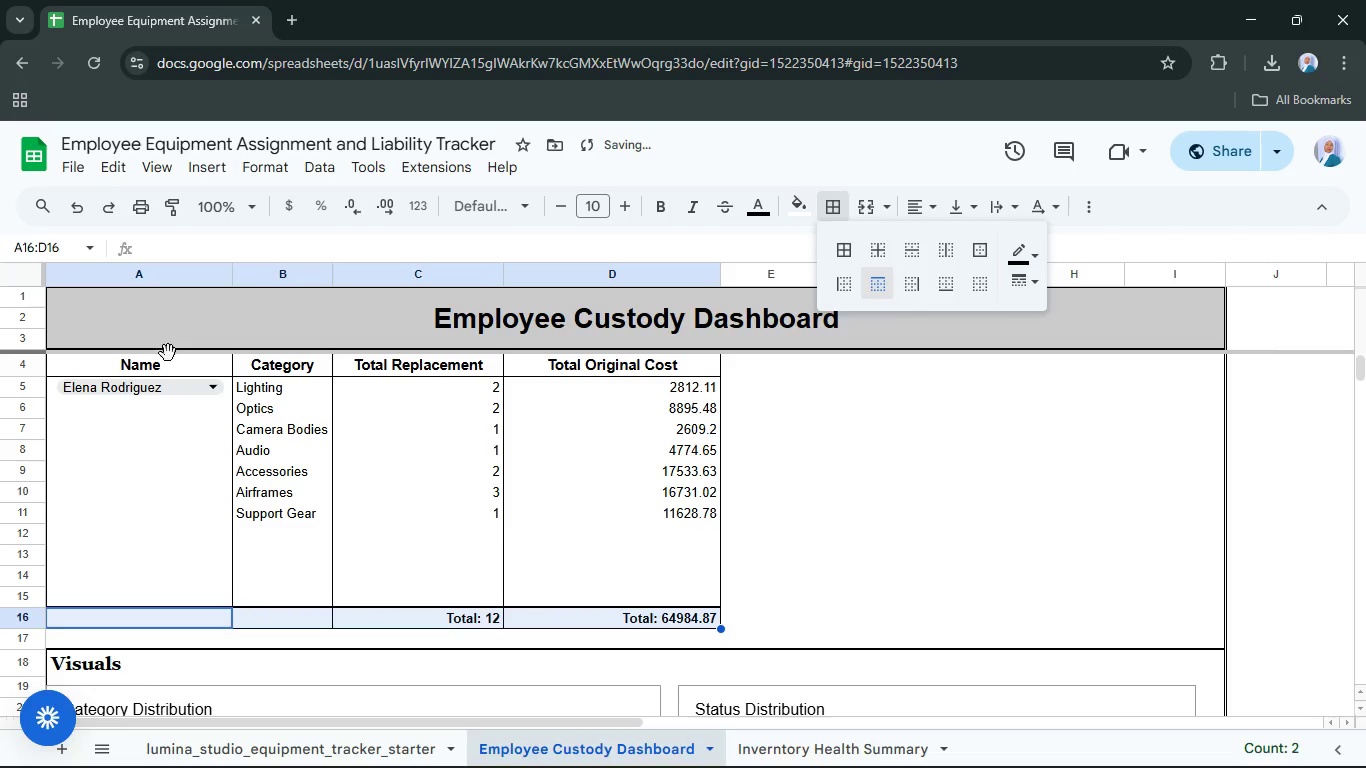 
left_click([165, 365])
 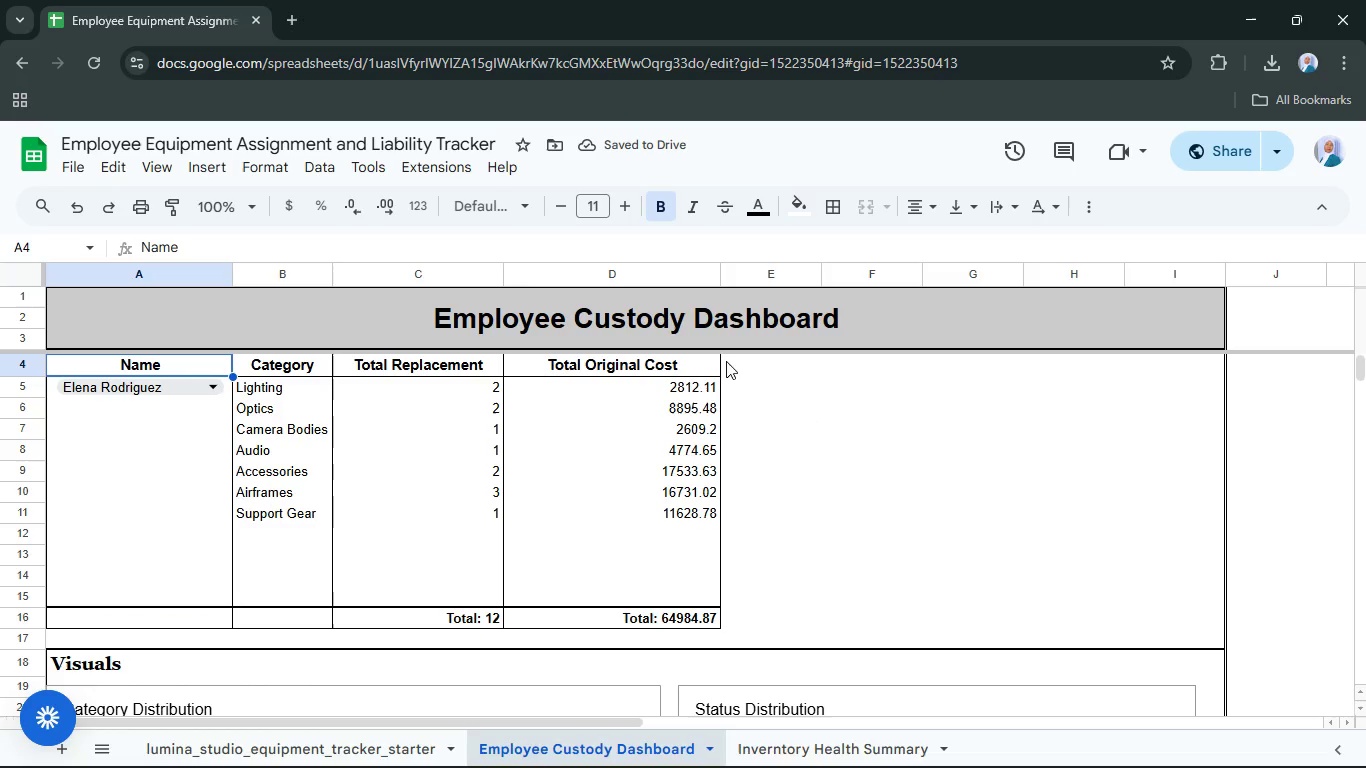 
hold_key(key=ControlLeft, duration=2.53)
hold_key(key=ShiftLeft, duration=2.09)
left_click_drag(start_coordinate=[682, 361], to_coordinate=[687, 370])
 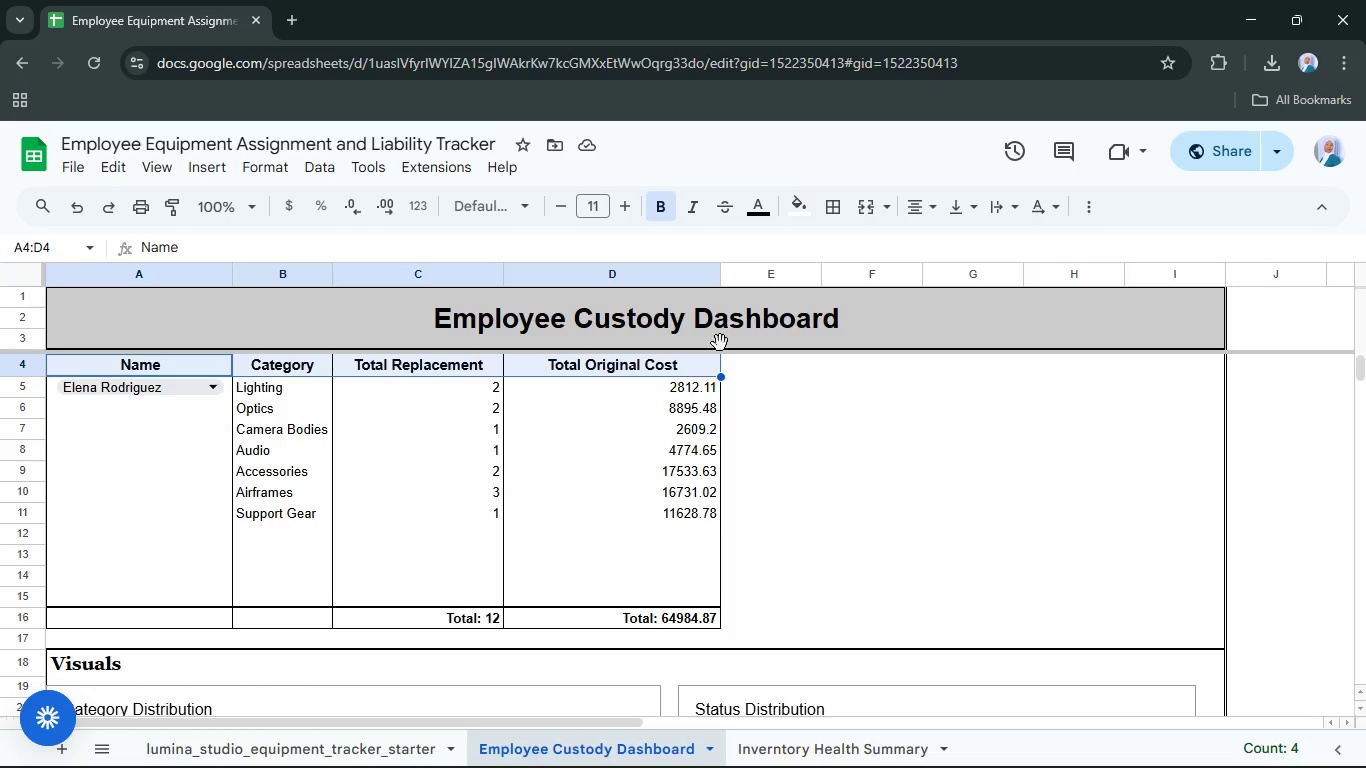 
mouse_move([872, 245])
 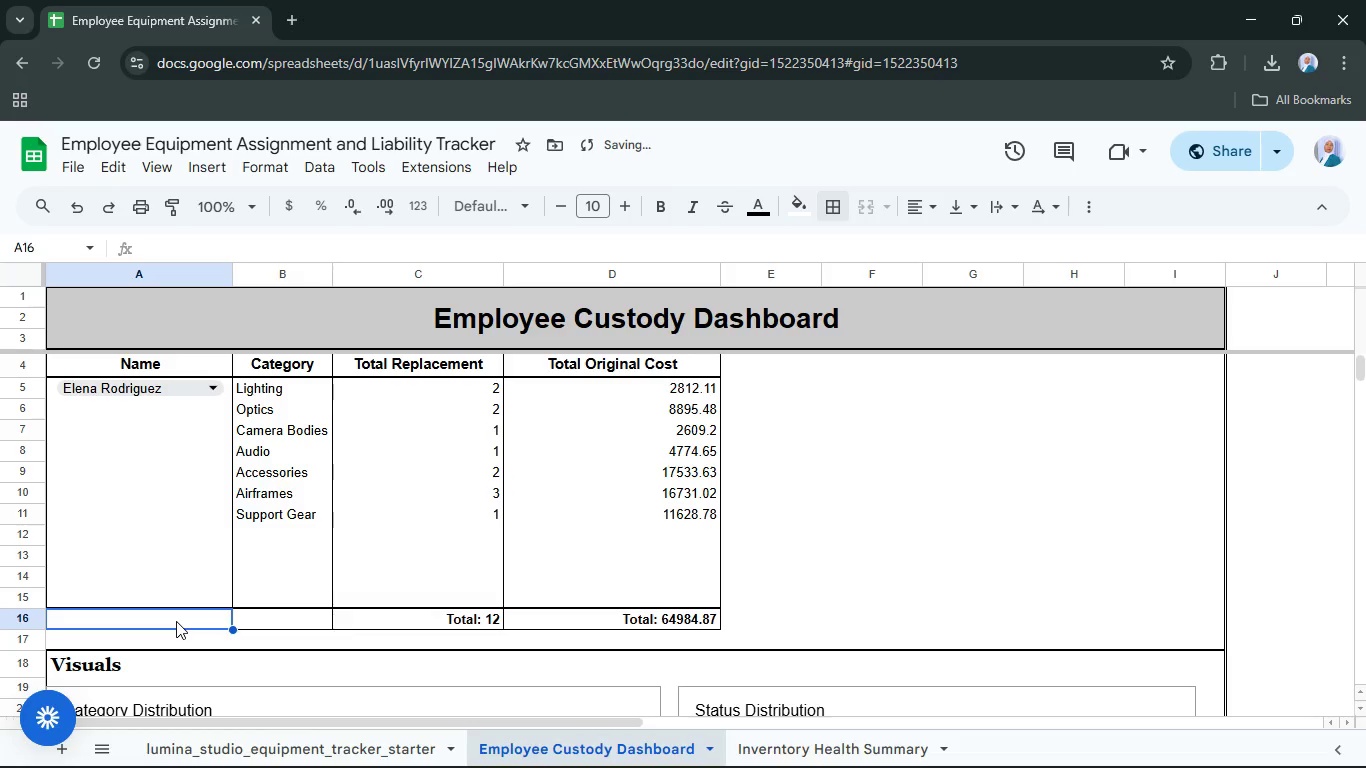 
hold_key(key=ControlLeft, duration=1.56)
 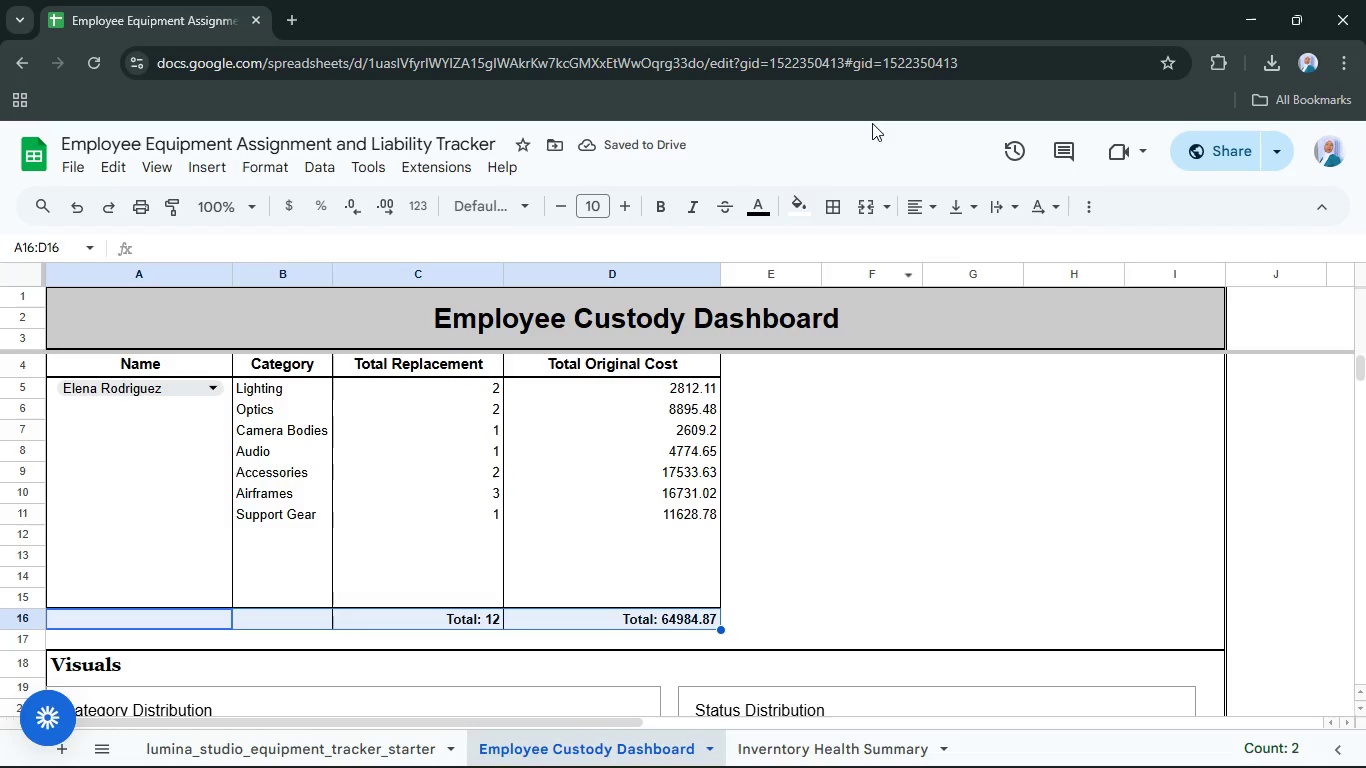 
hold_key(key=ShiftLeft, duration=1.23)
 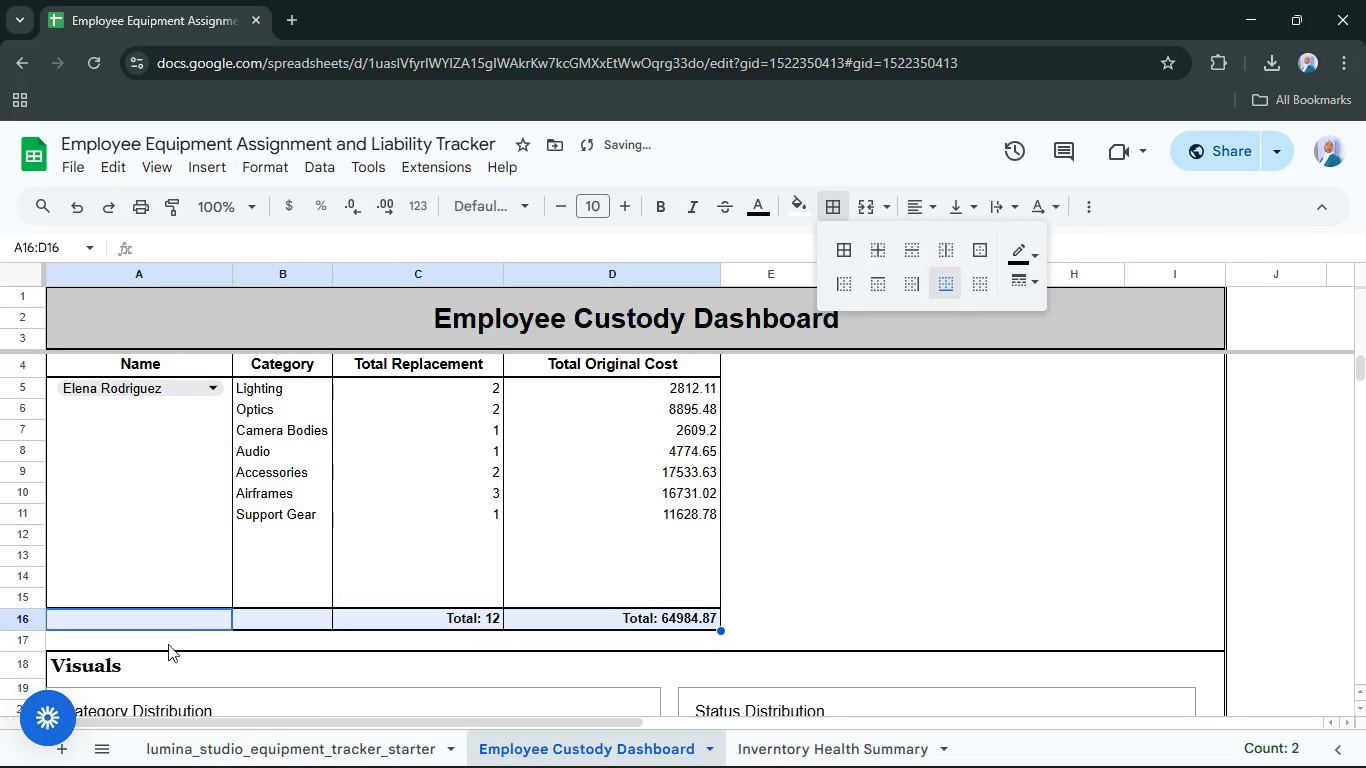 
left_click([537, 577])
 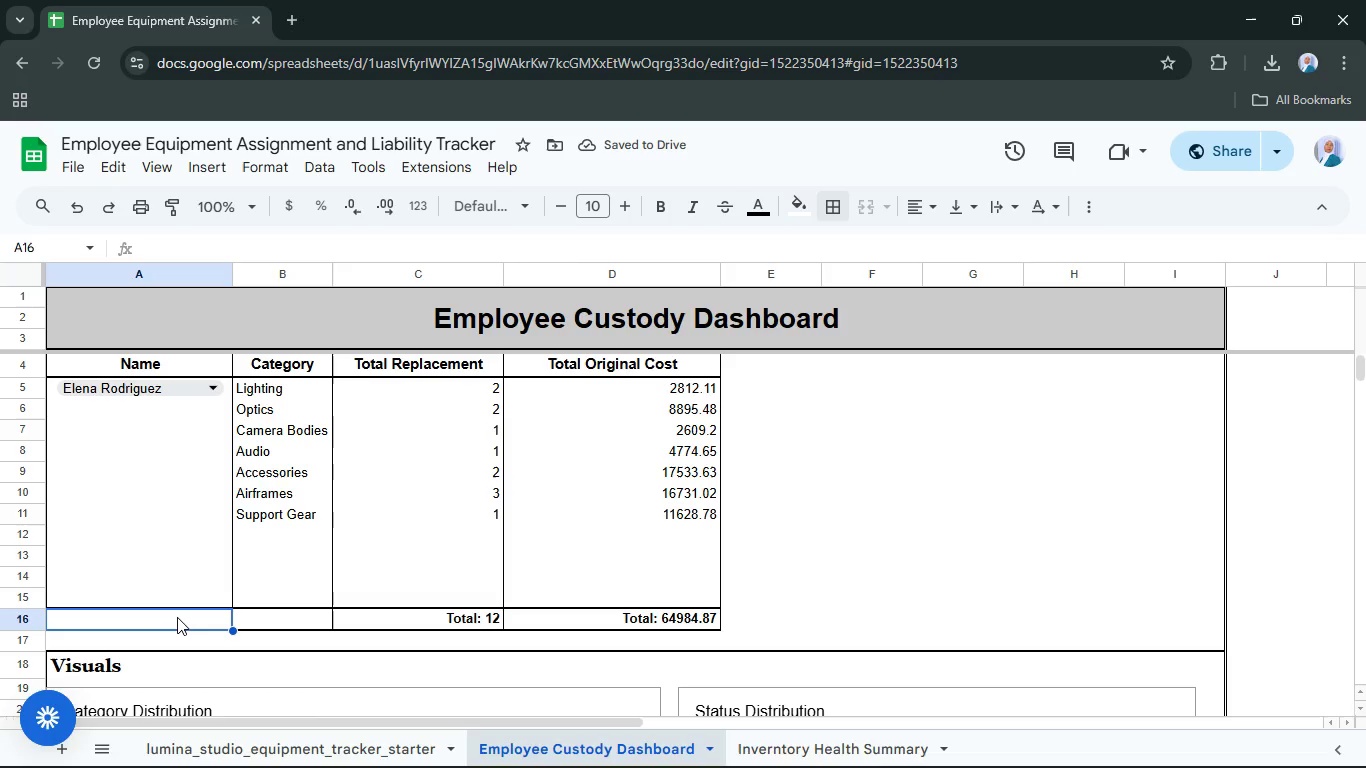 
type(Total)
 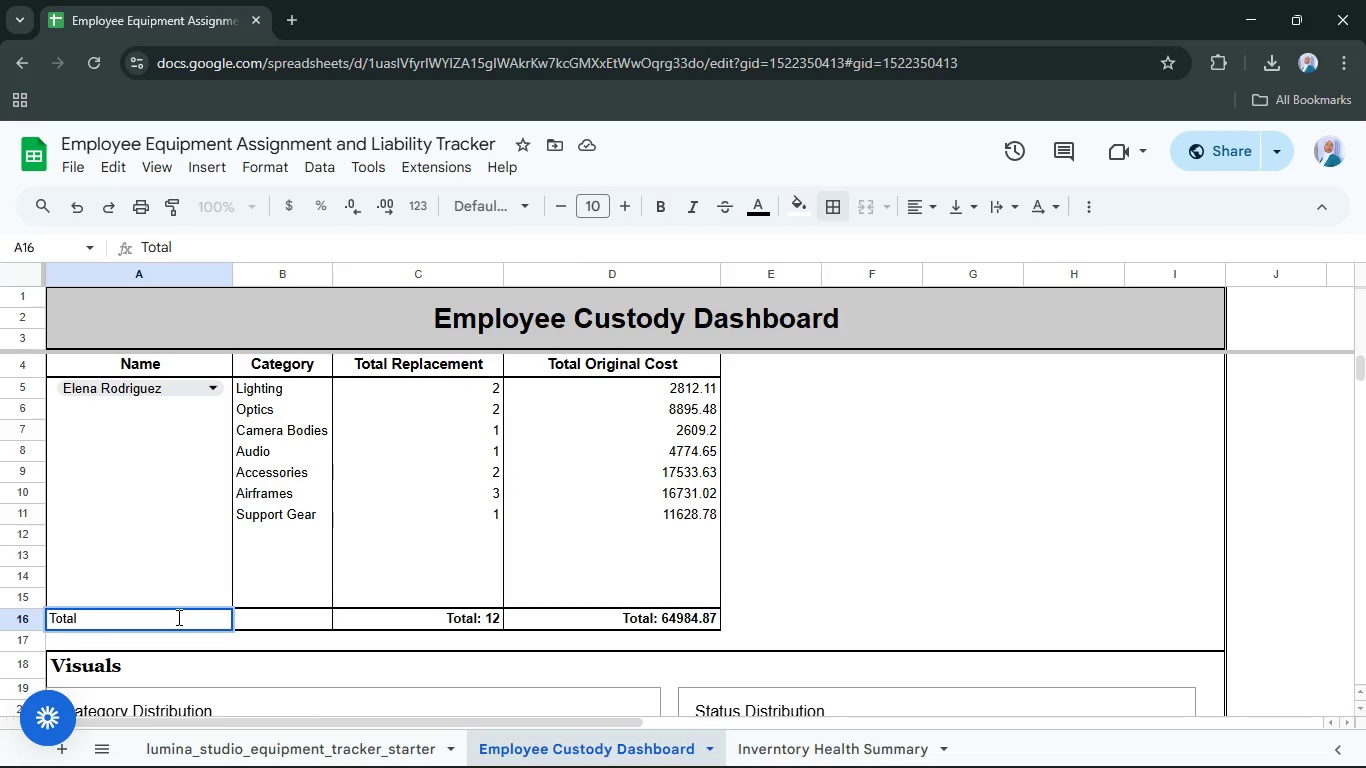 
key(Enter)
 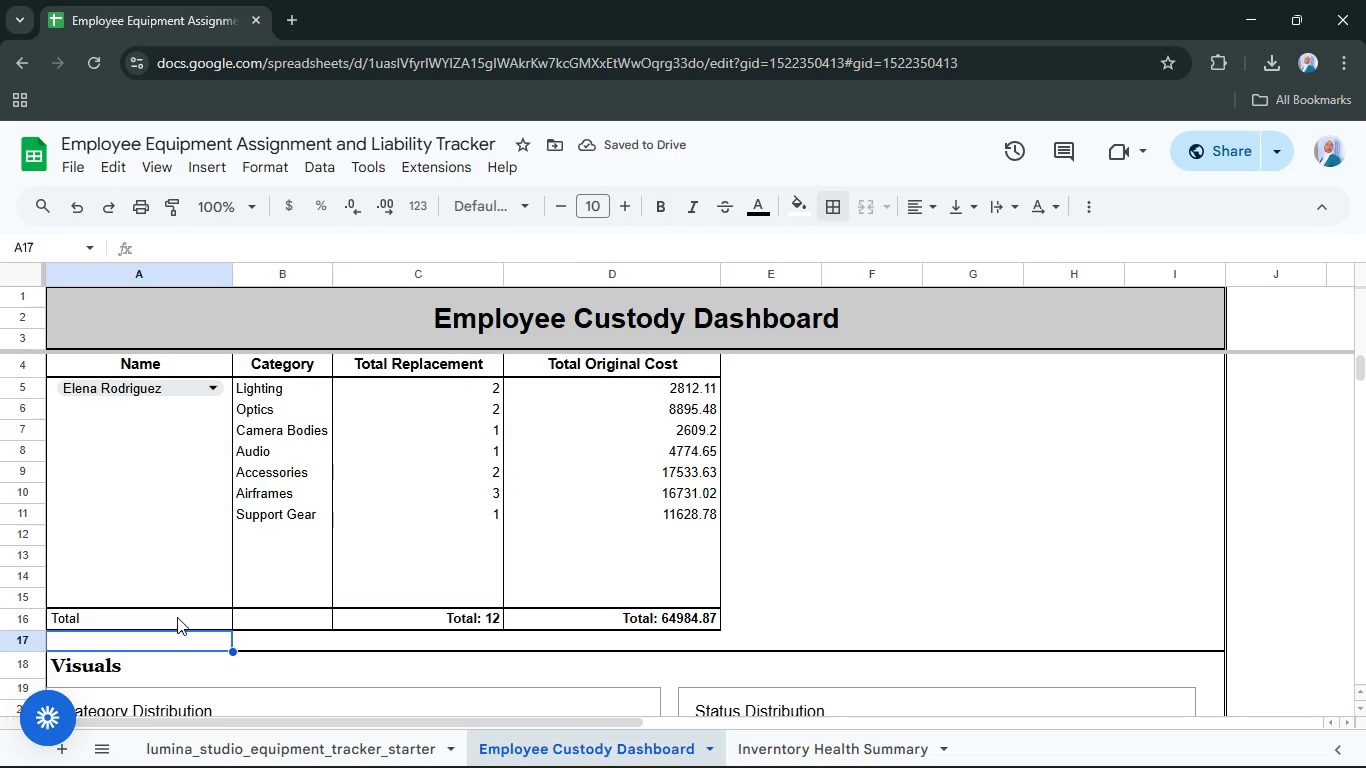 
left_click([157, 615])
 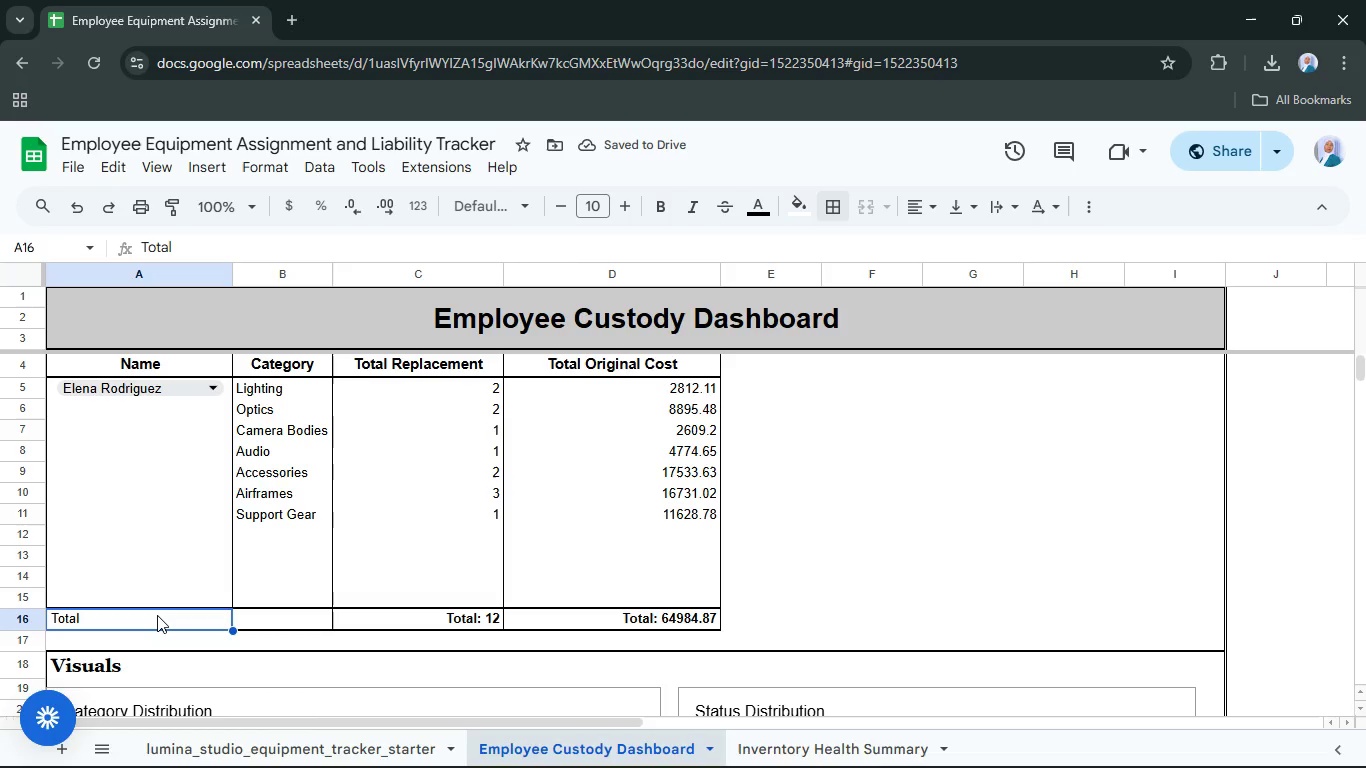 
key(Control+B)
 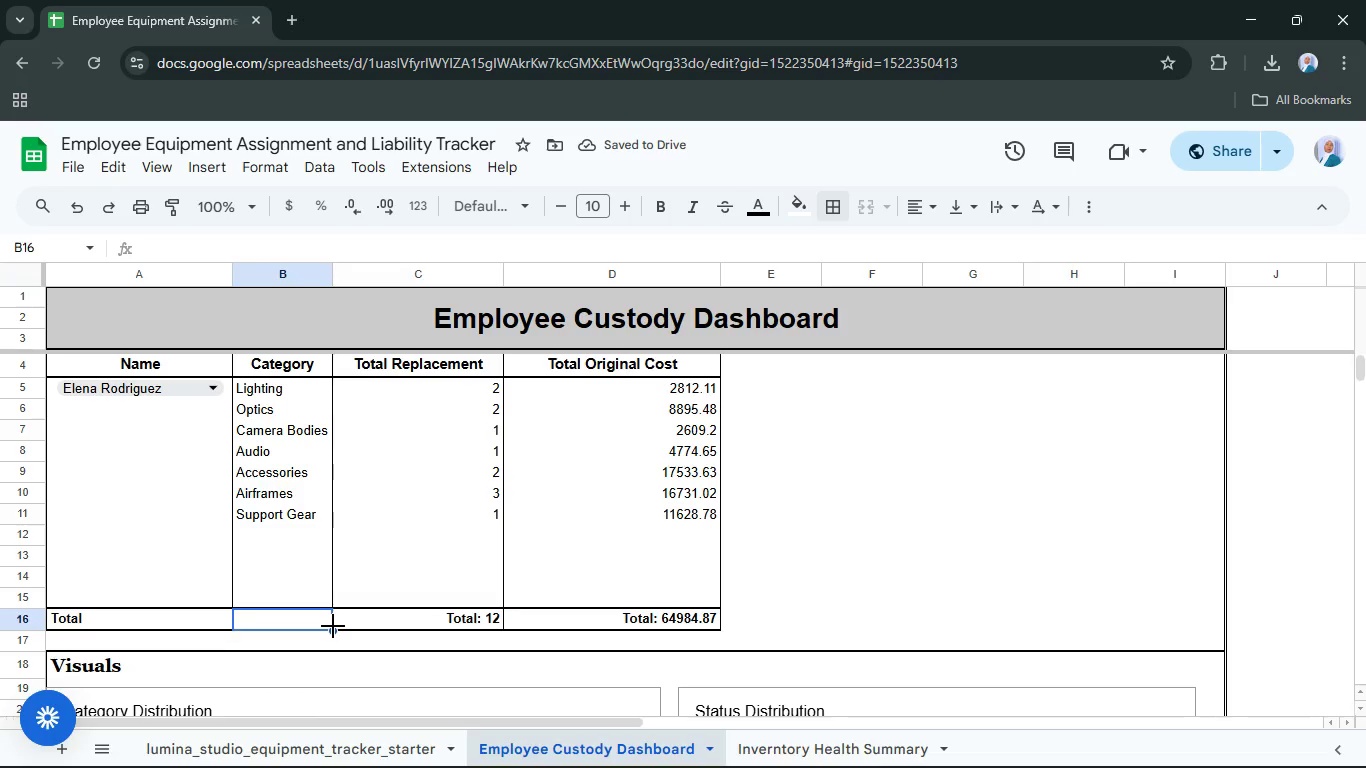 
type(=count)
 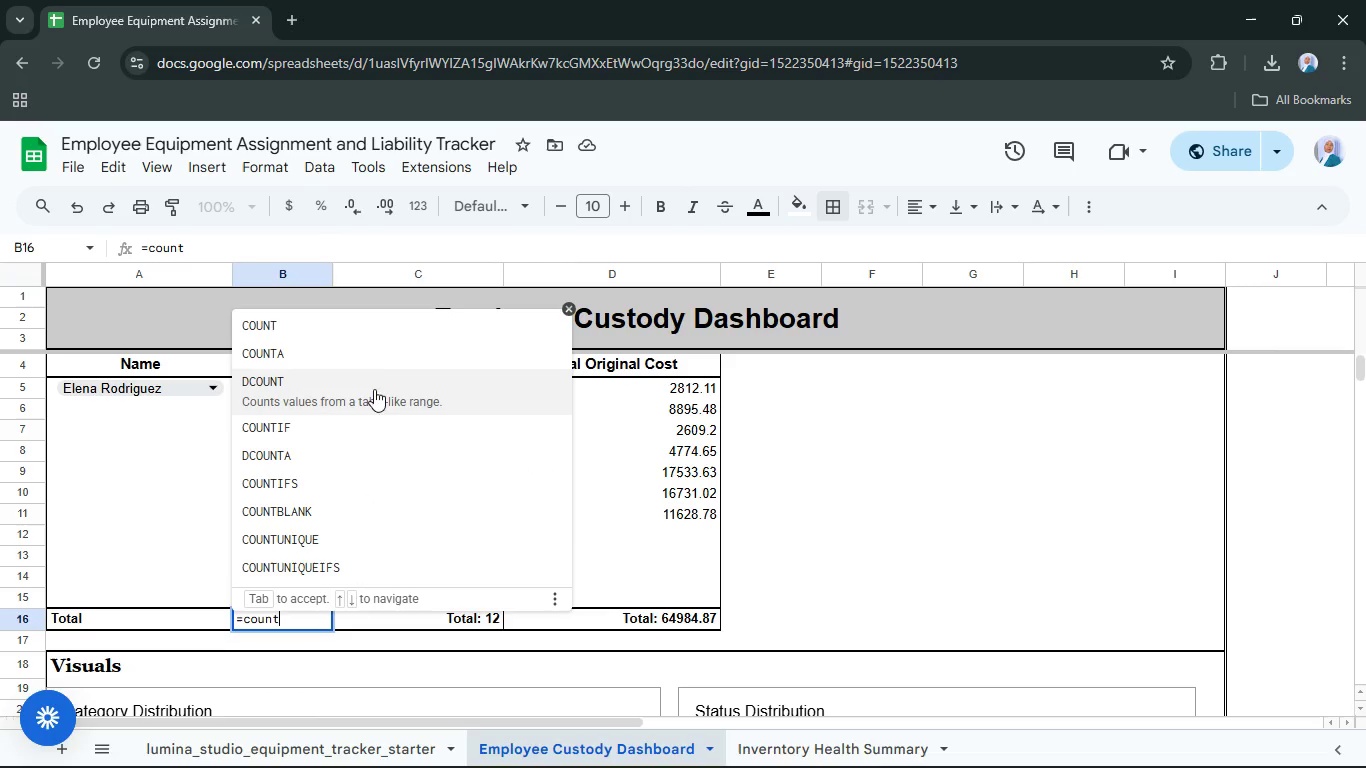 
left_click([357, 358])
 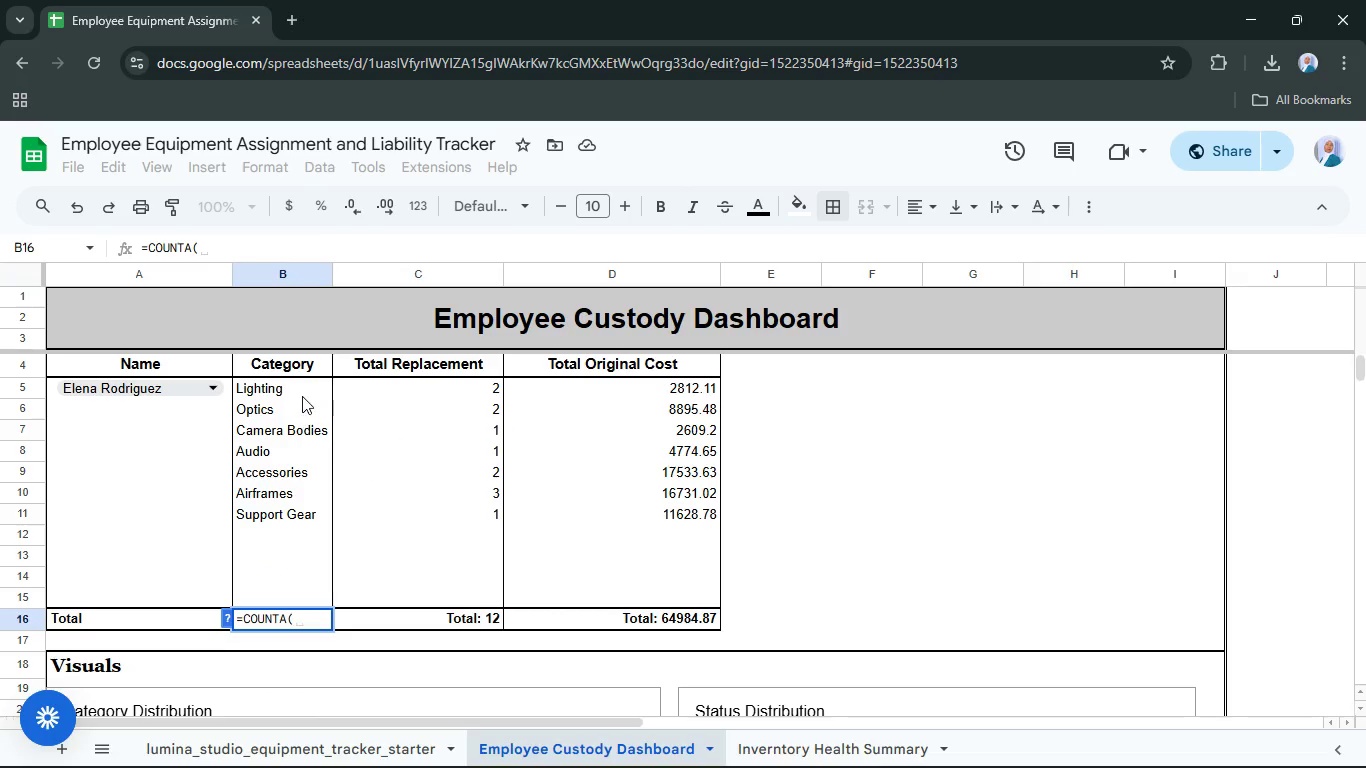 
left_click([303, 382])
 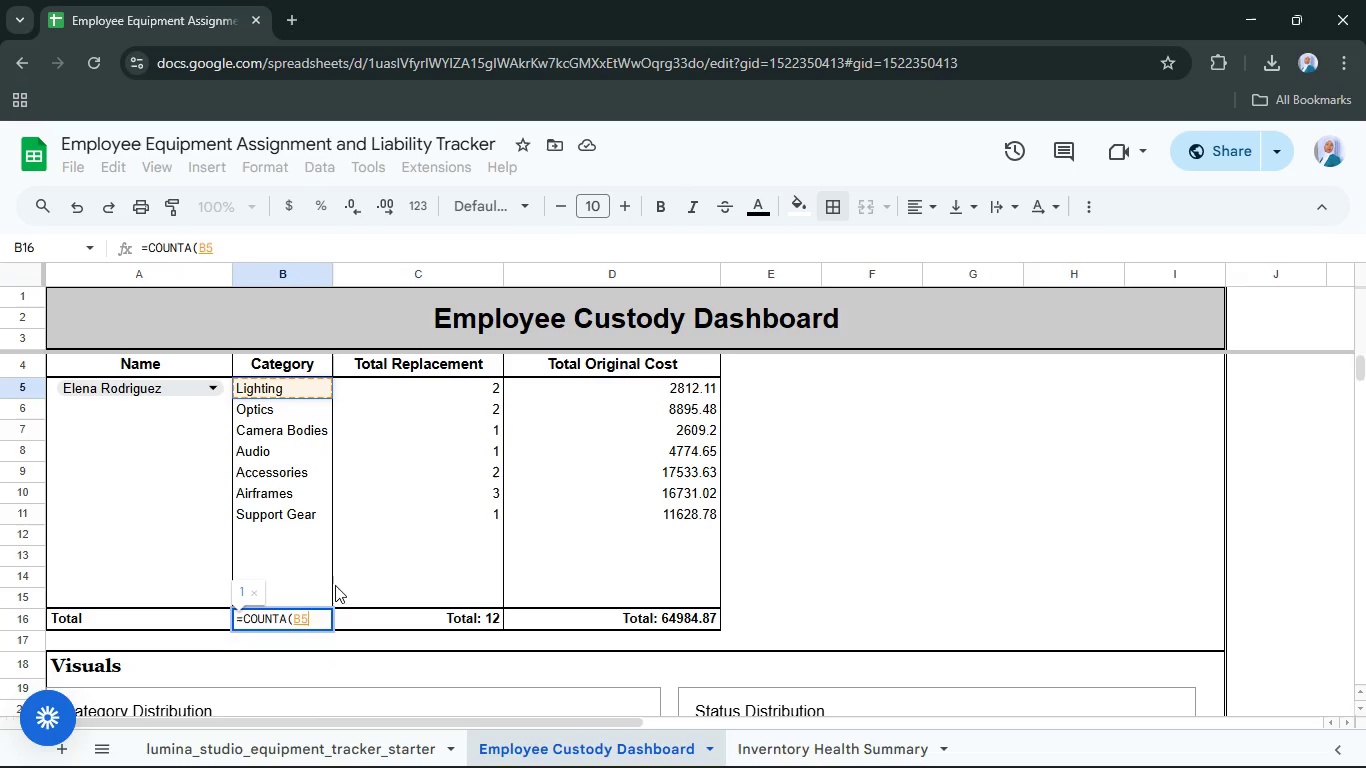 
hold_key(key=ControlLeft, duration=0.47)
 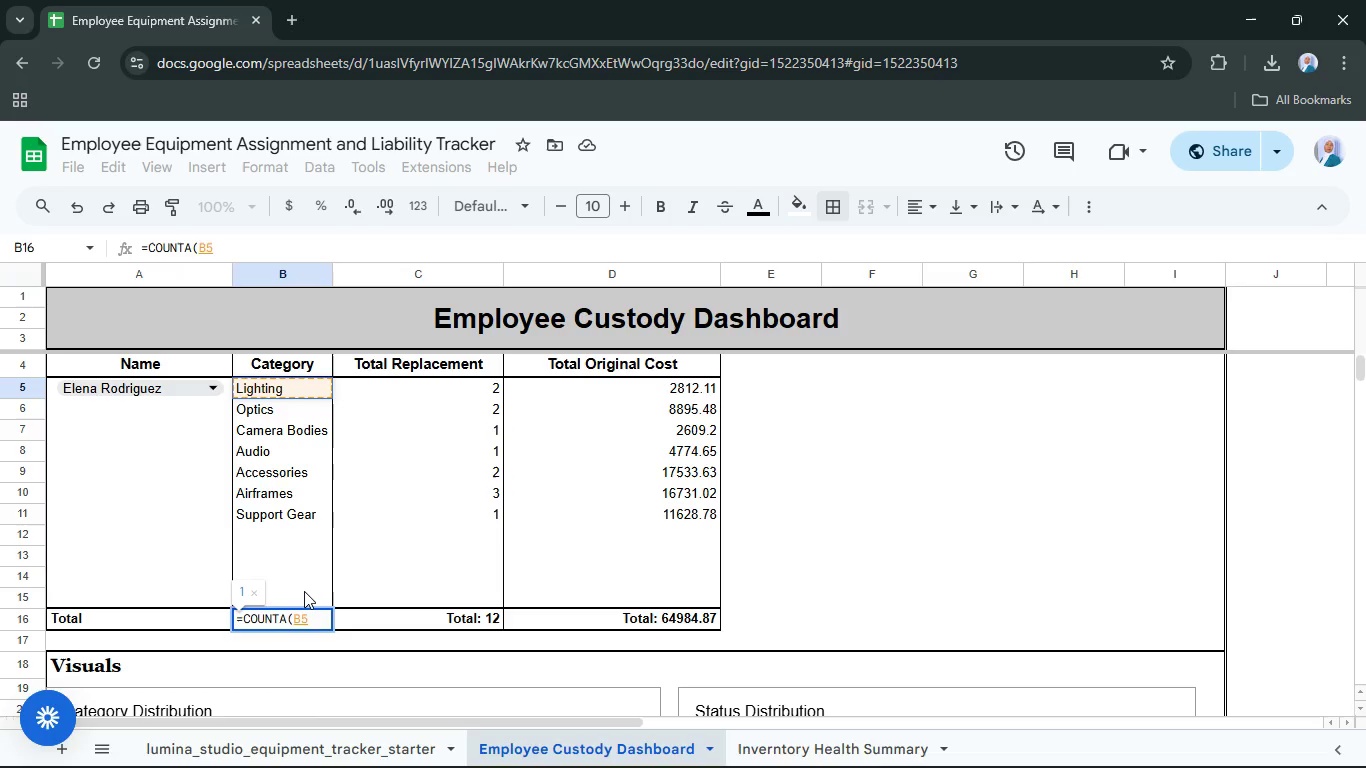 
type(:B15)
 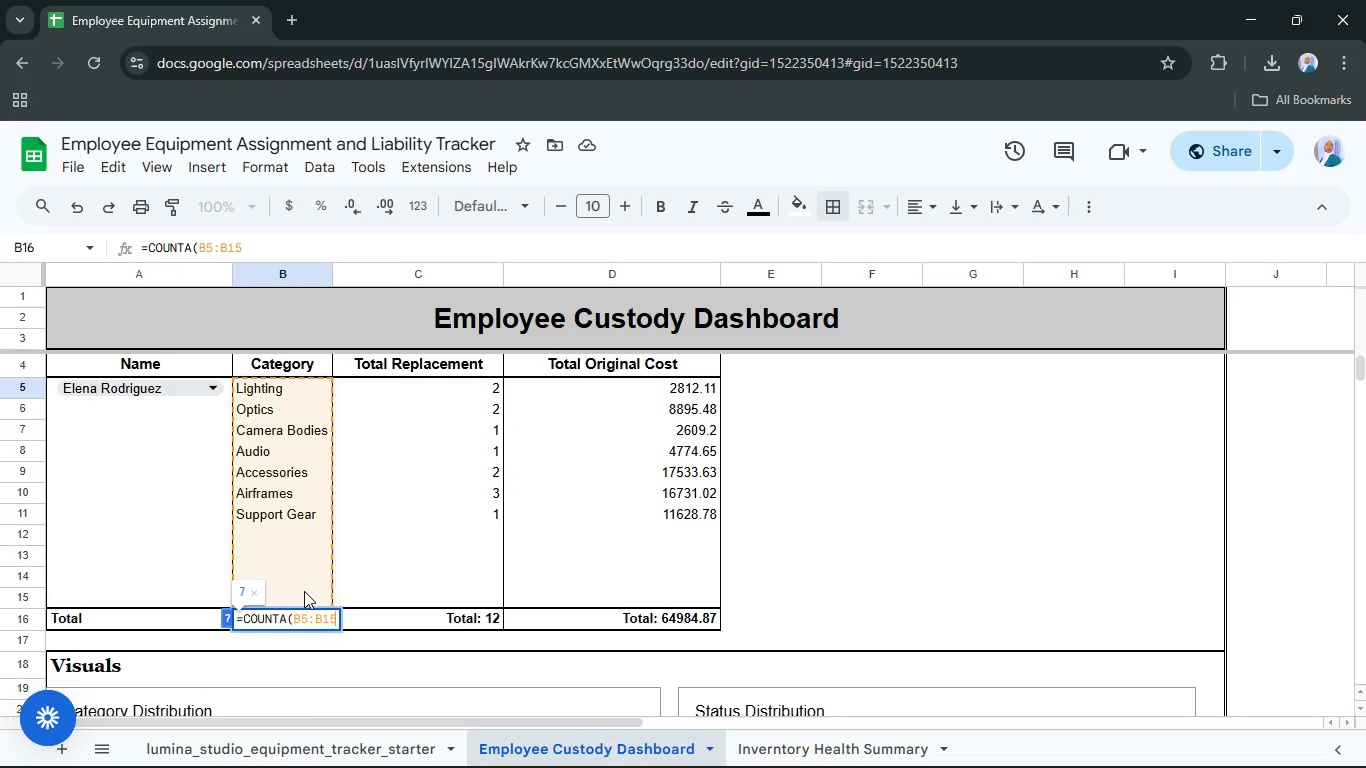 
key(Enter)
 